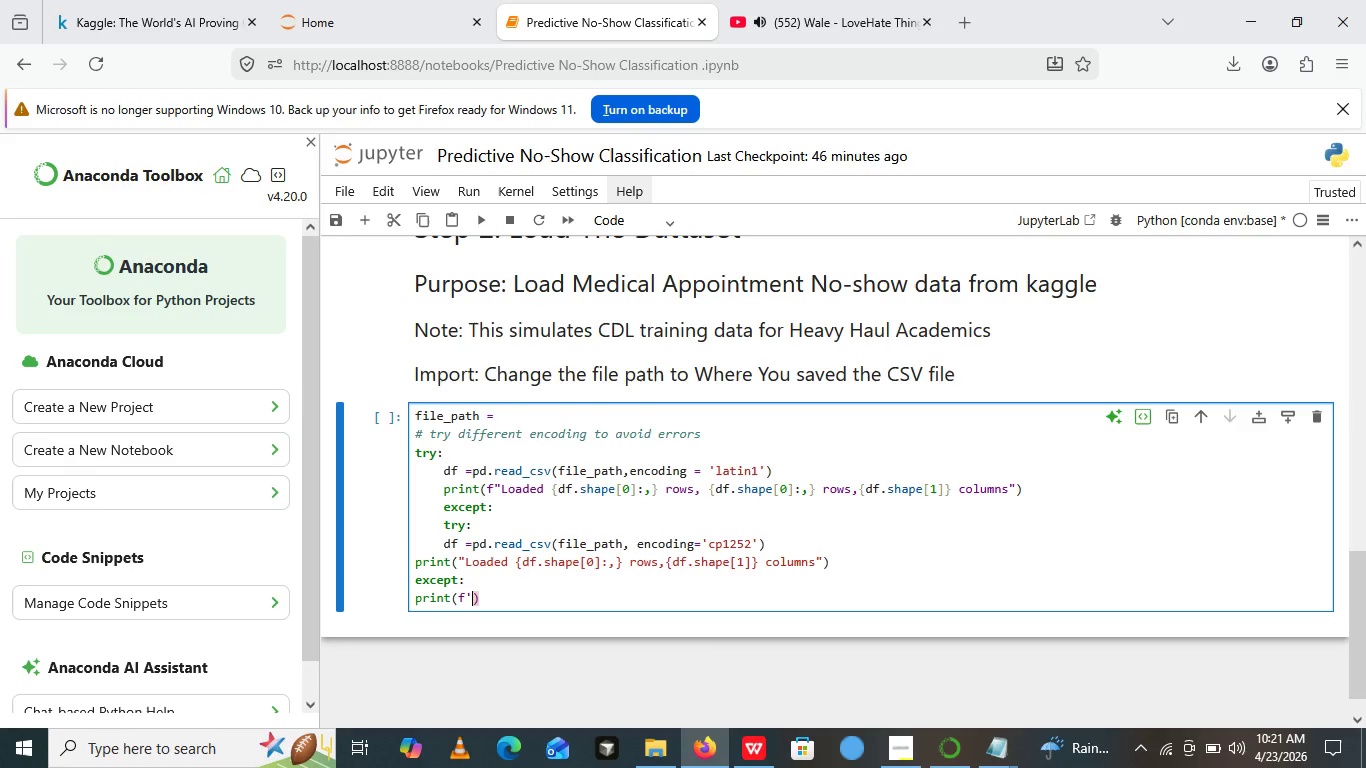 
key(Backspace)
 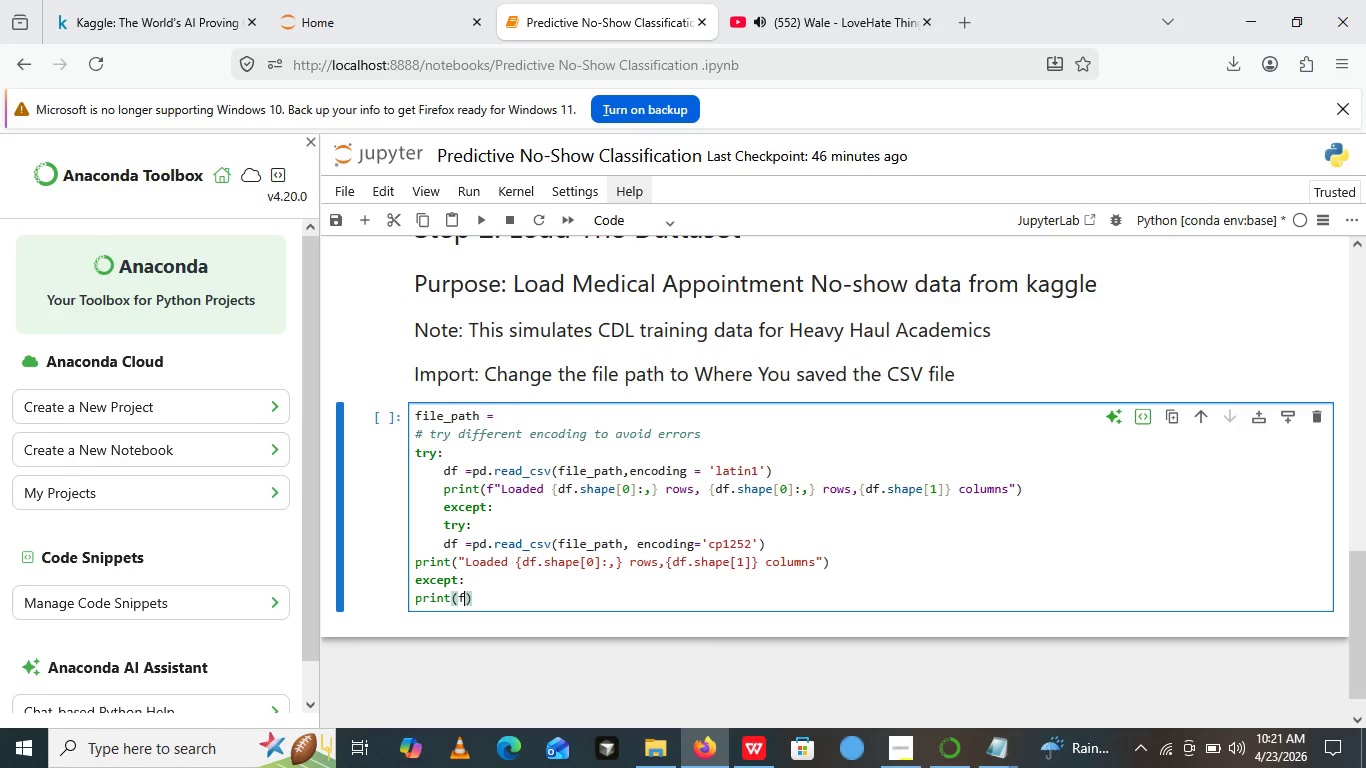 
key(Backspace)
 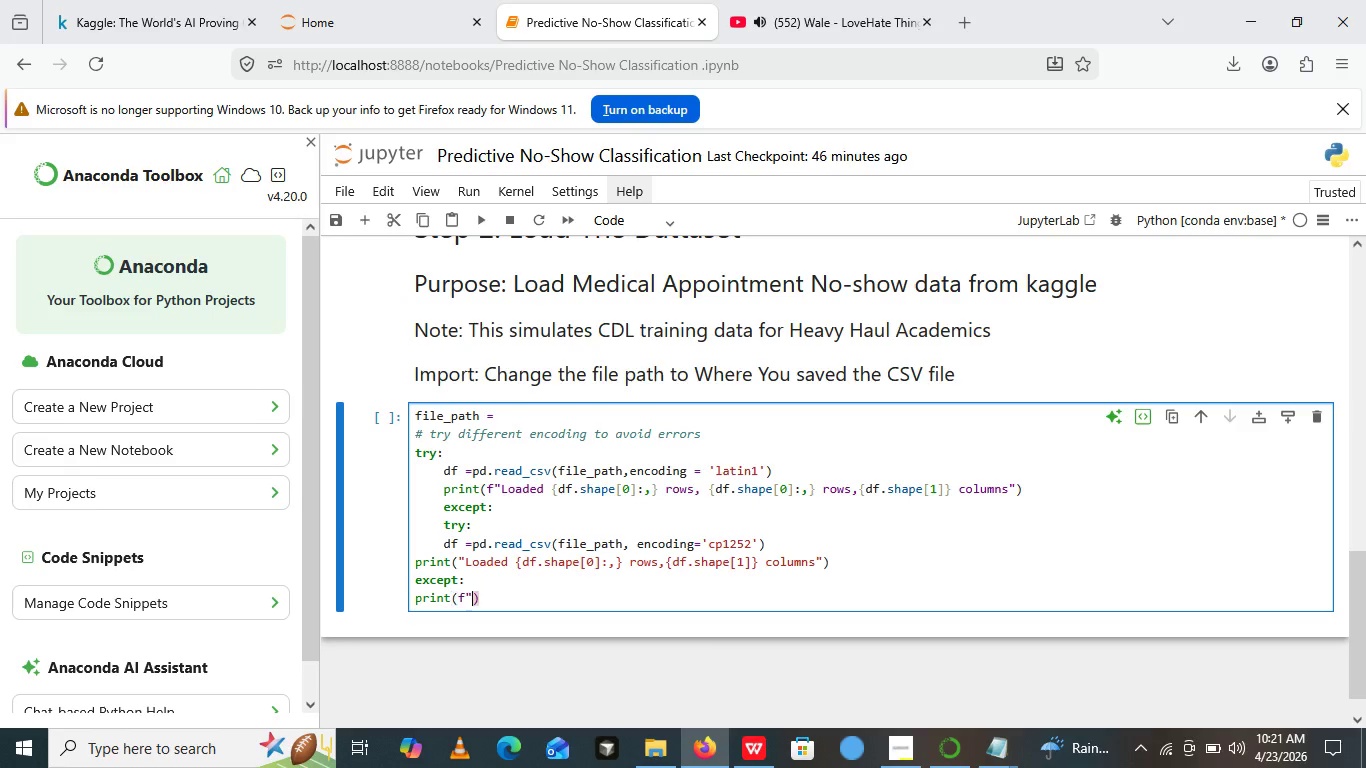 
key(Shift+Quote)
 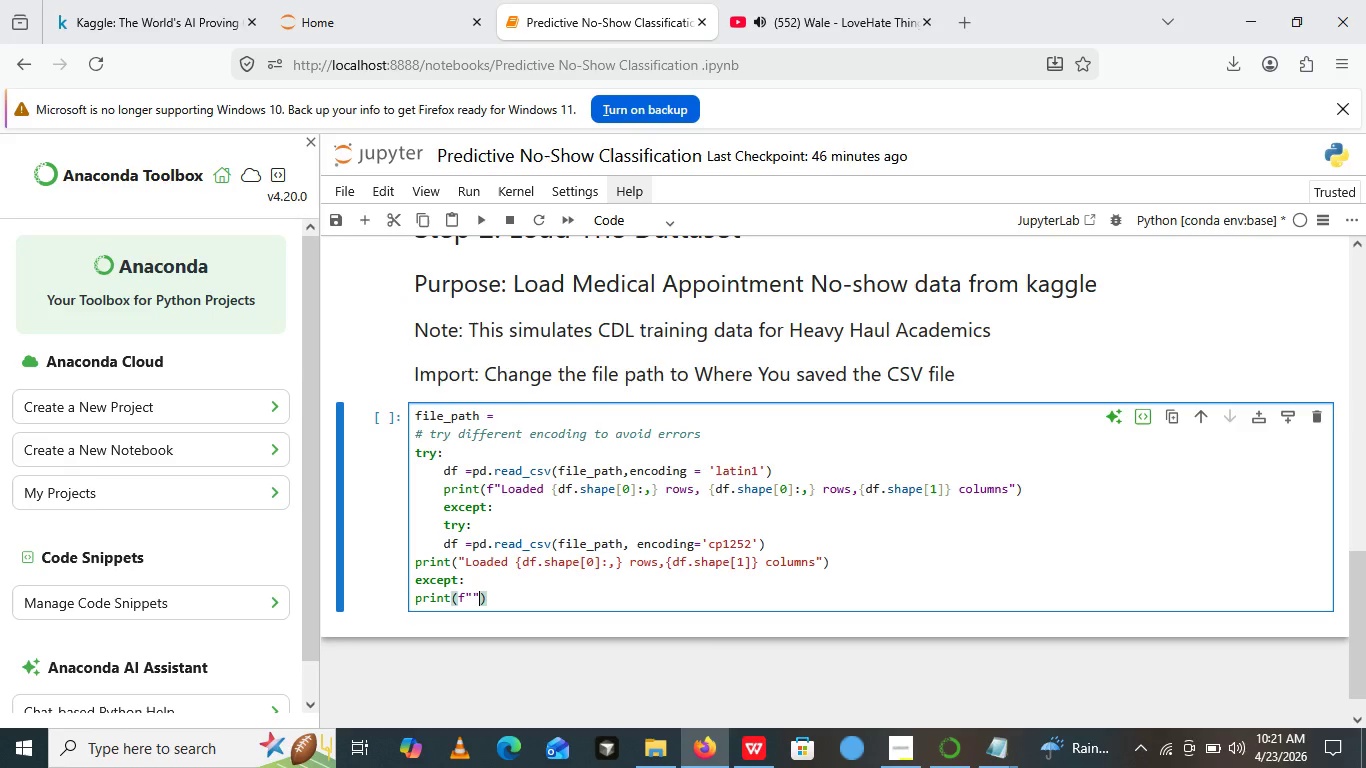 
key(Shift+Quote)
 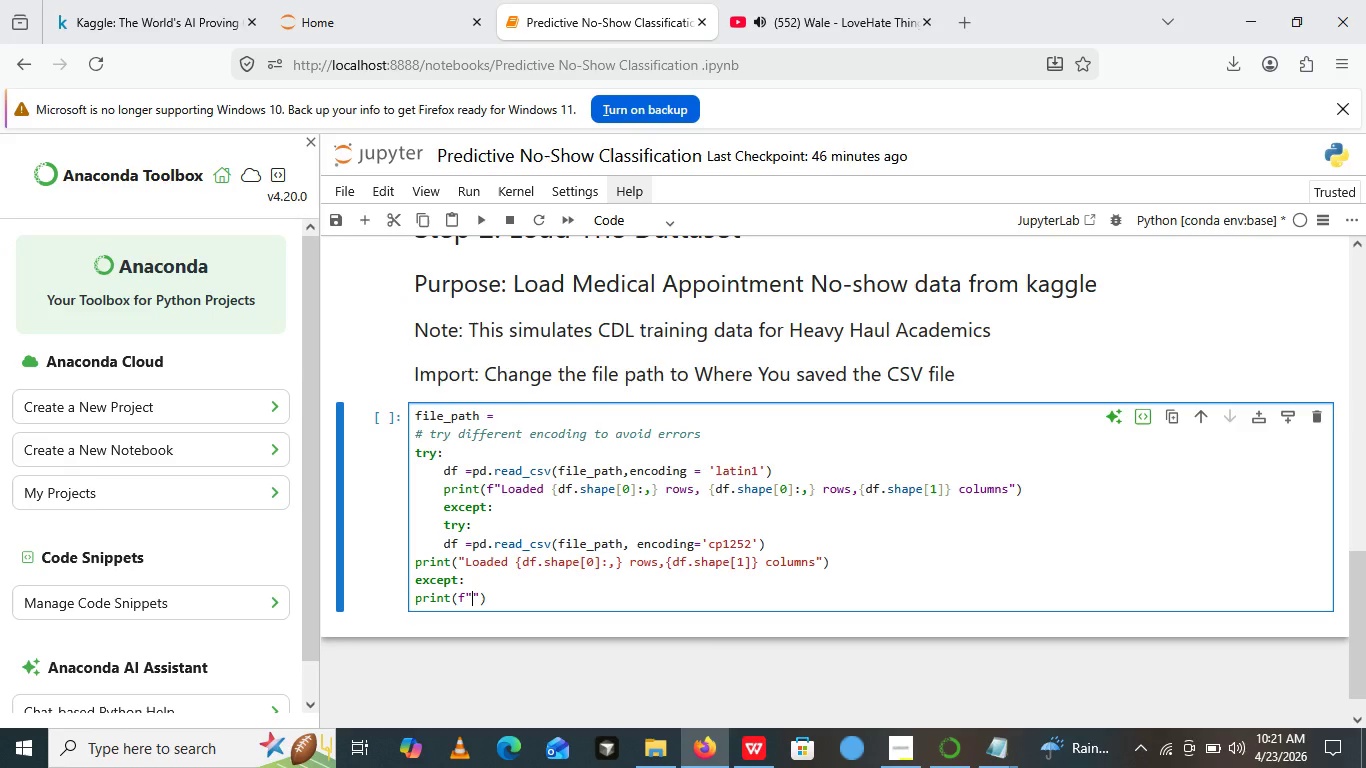 
key(ArrowLeft)
 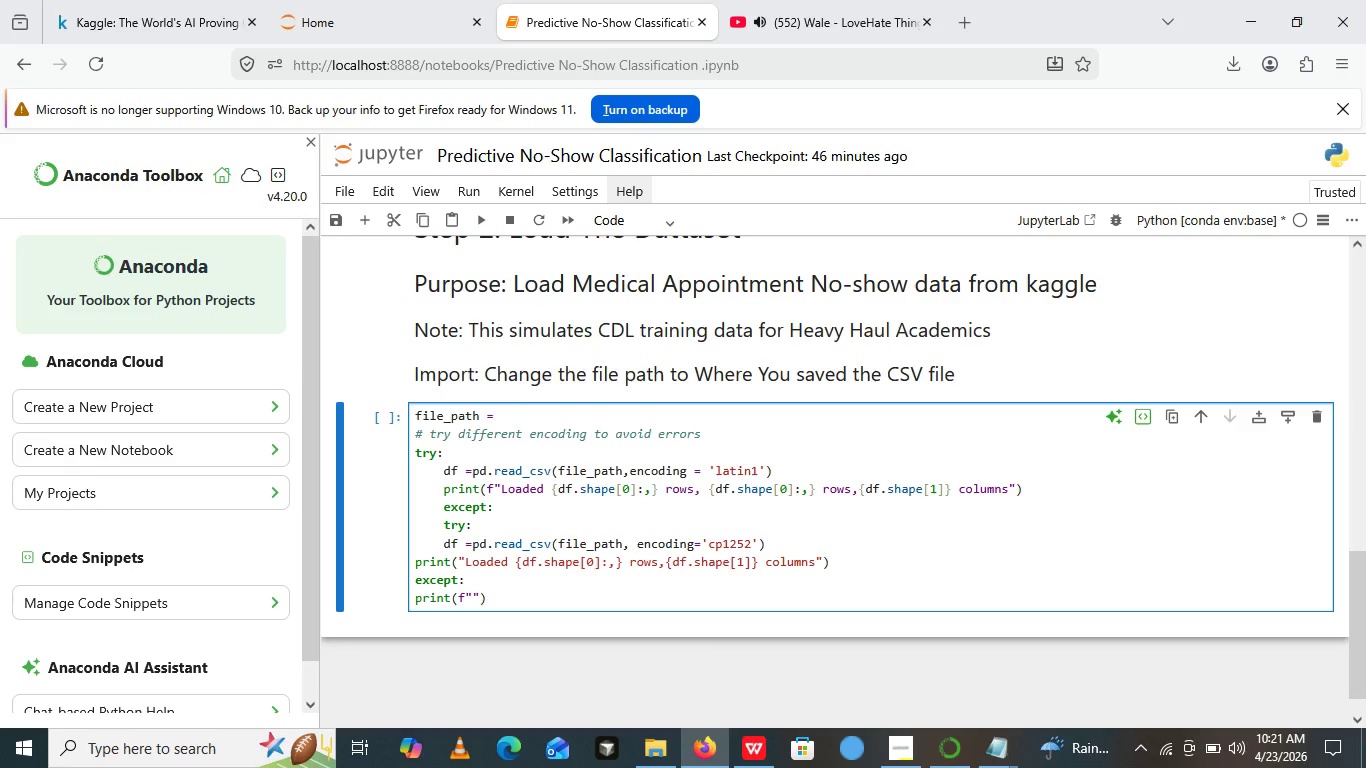 
type(ERror: File not found. Please checkk the path above )
 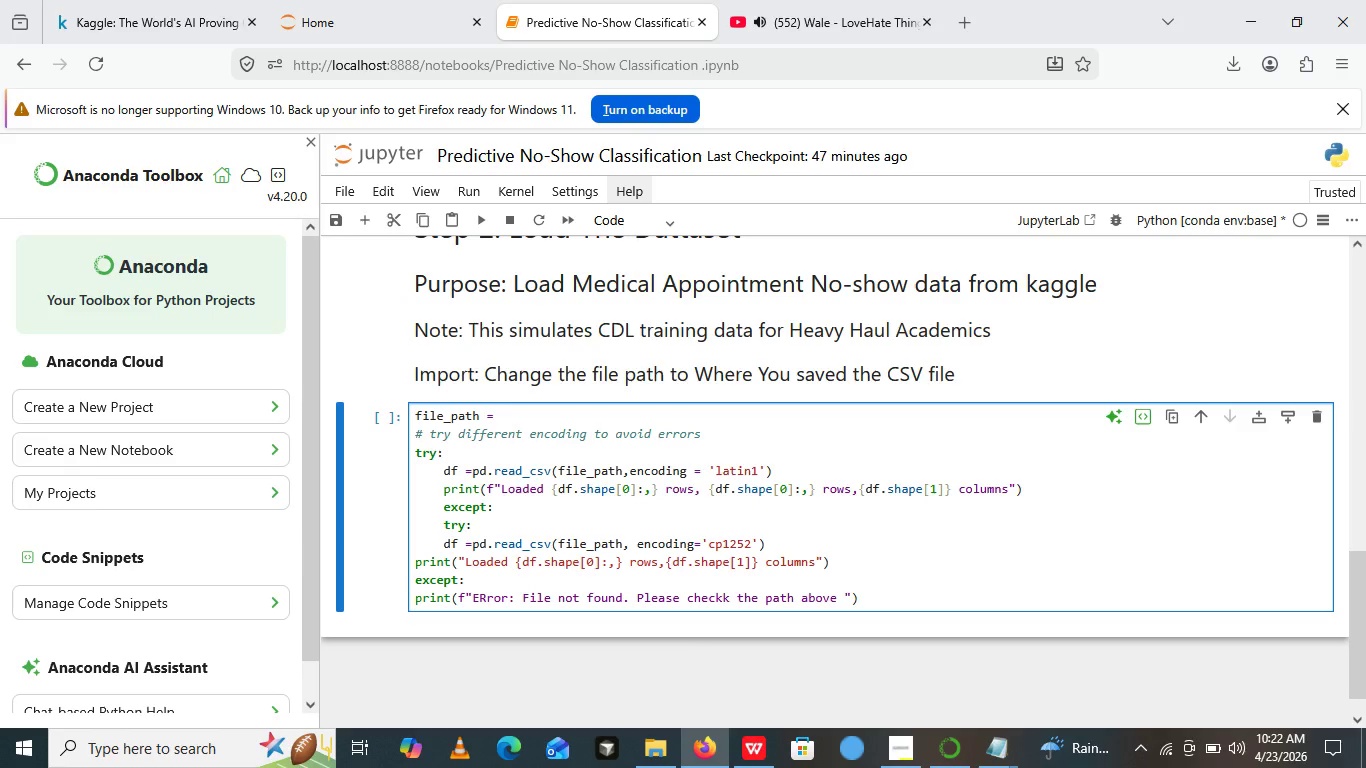 
key(ArrowRight)
 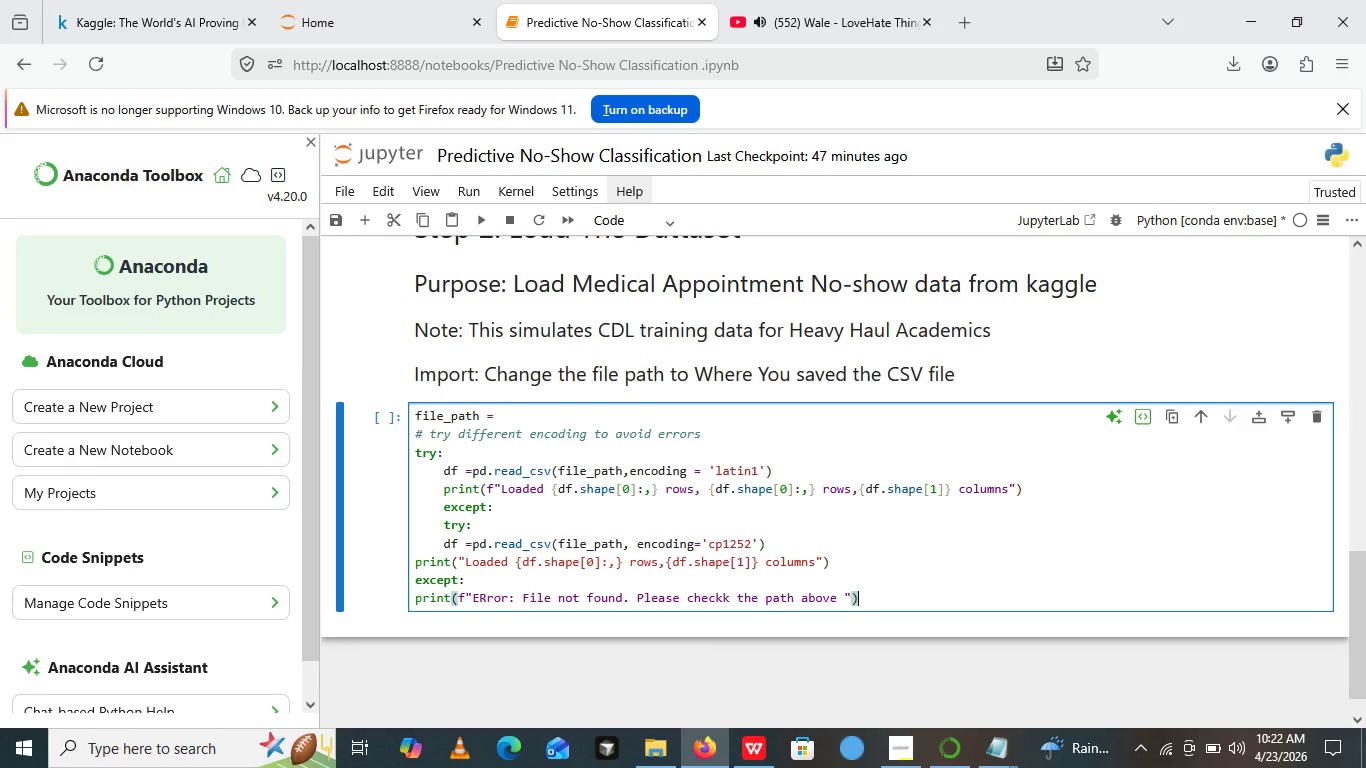 
key(ArrowRight)
 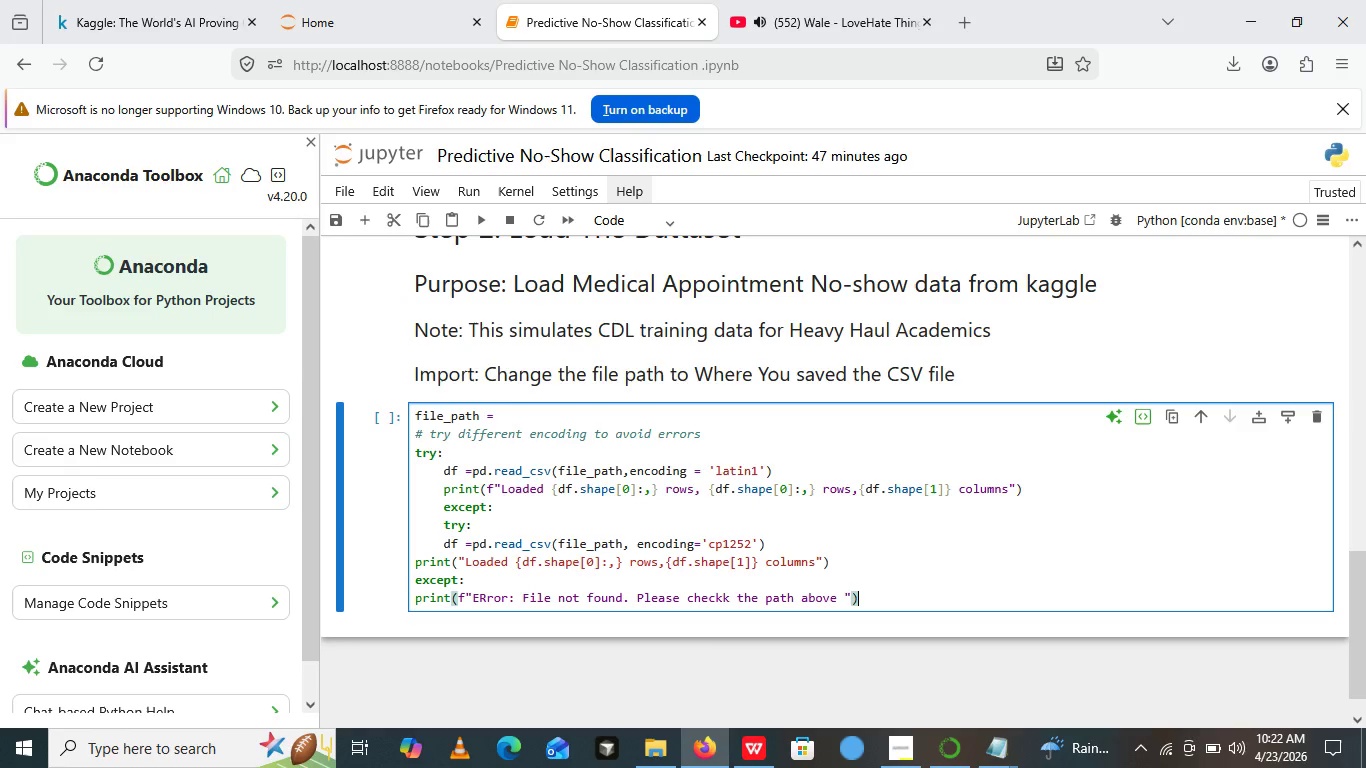 
key(Enter)
 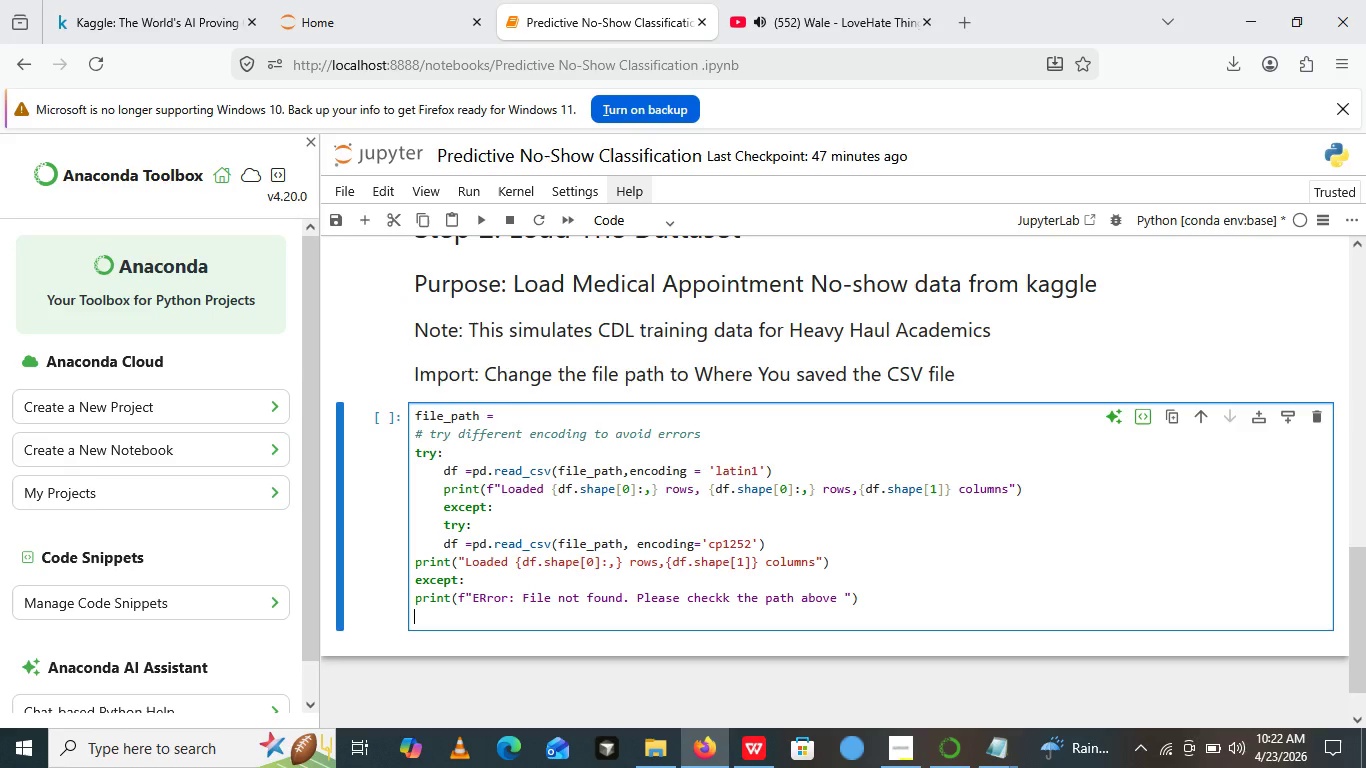 
type(print())
 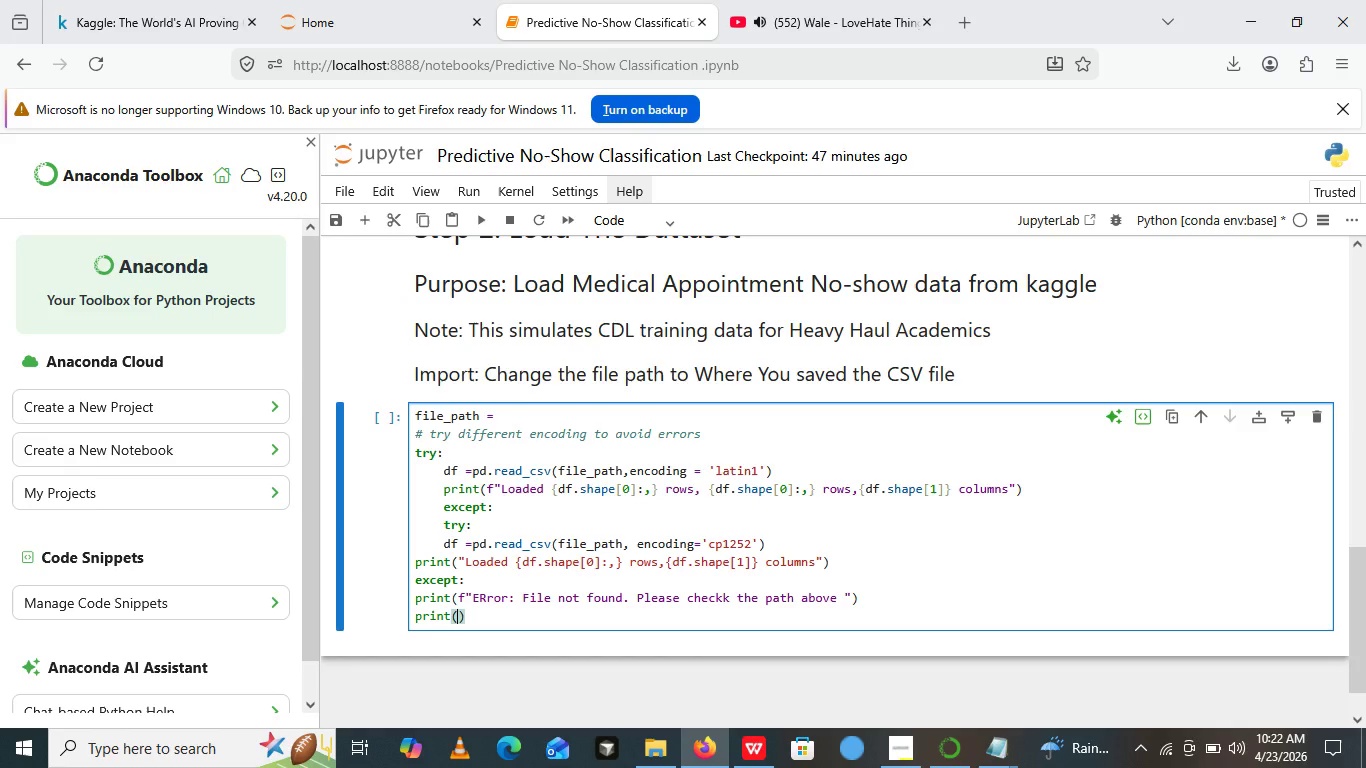 
key(ArrowLeft)
 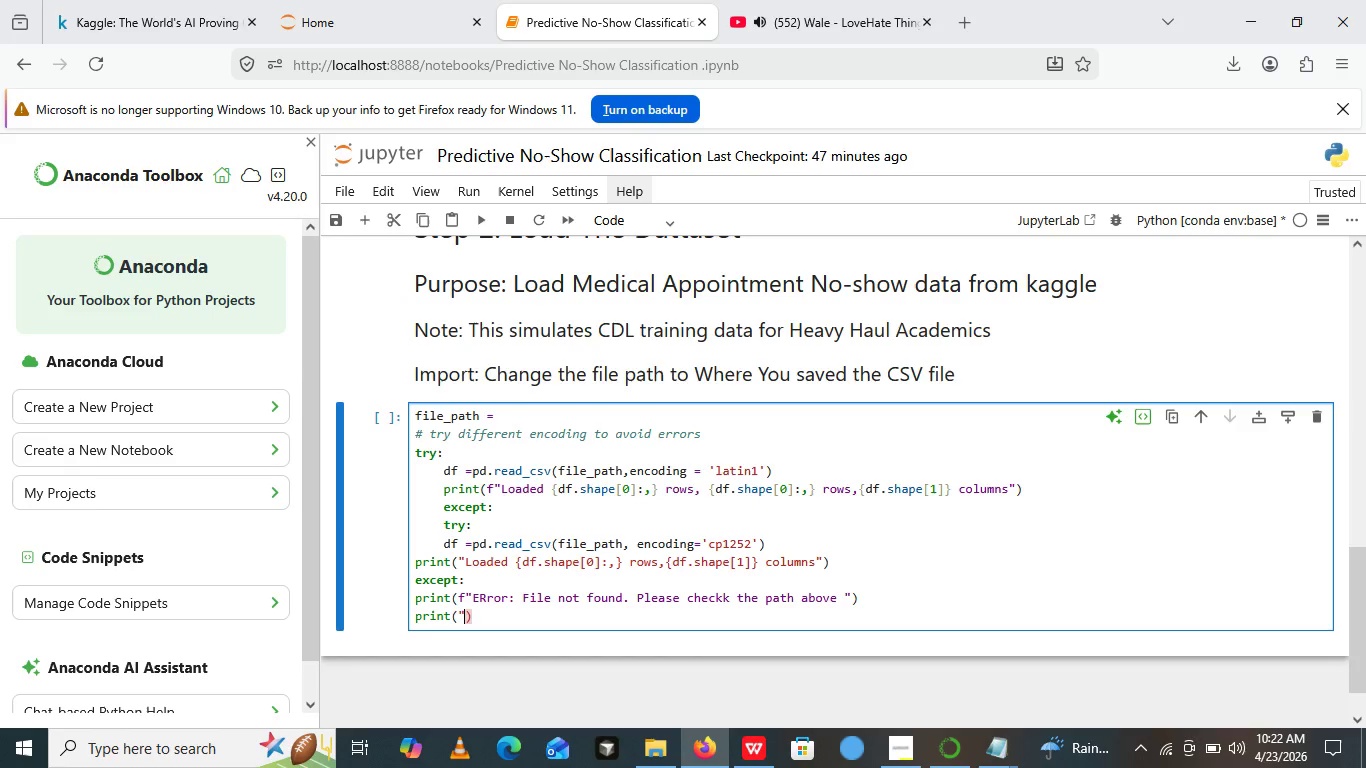 
key(Shift+Quote)
 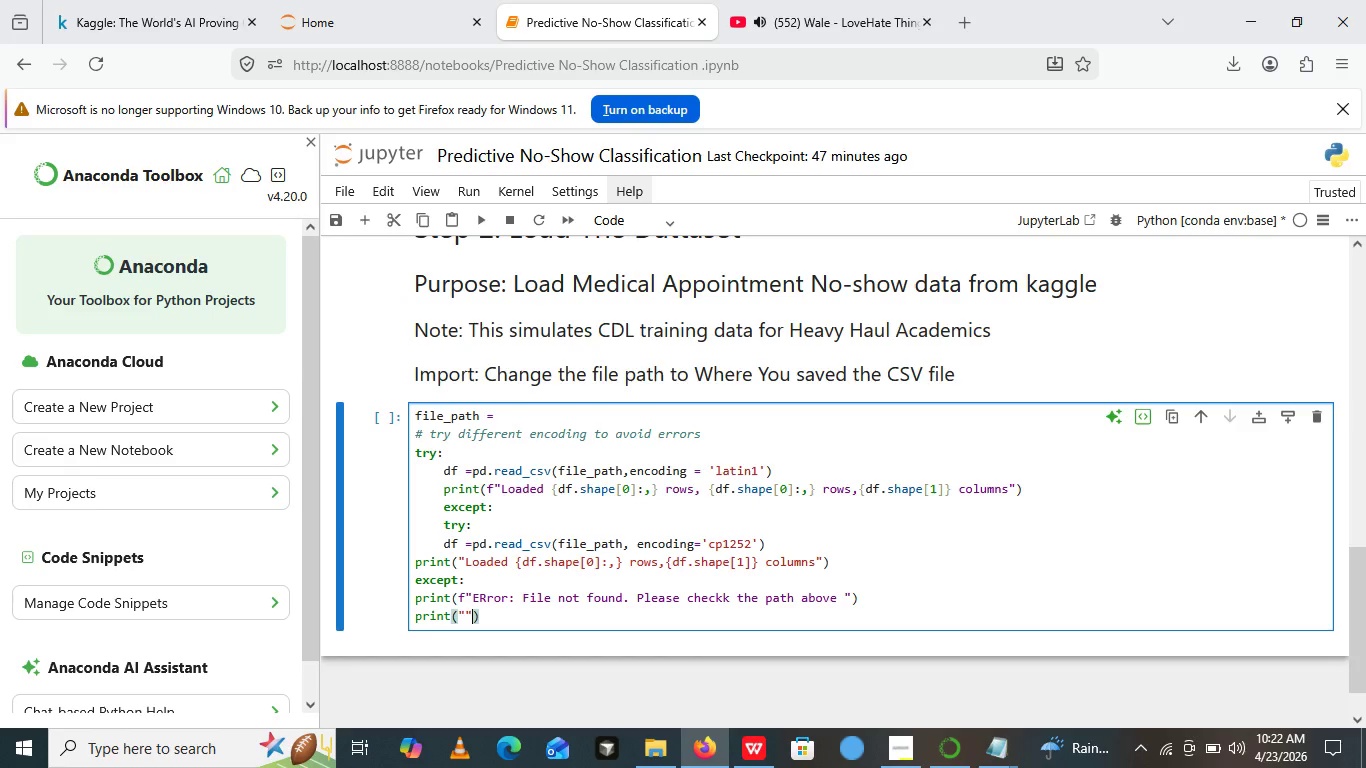 
key(Shift+Quote)
 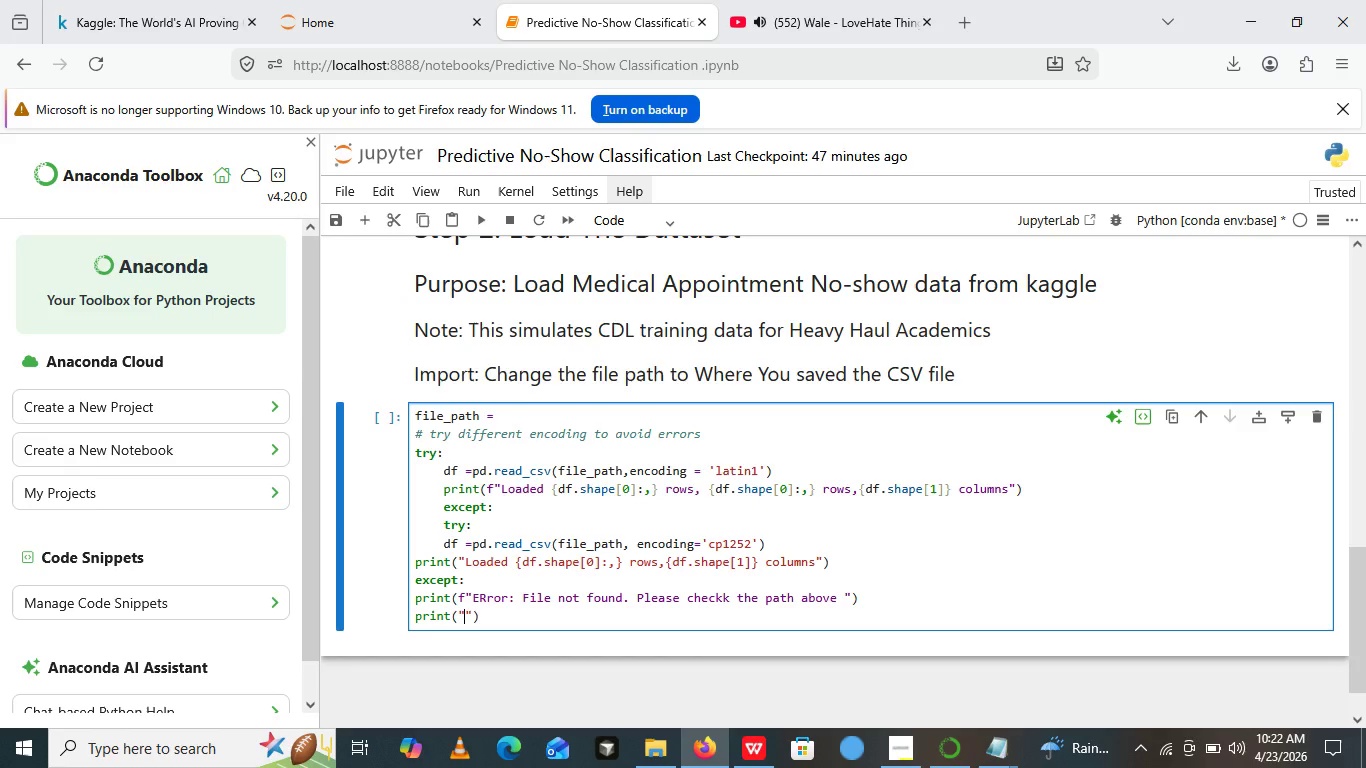 
key(ArrowLeft)
 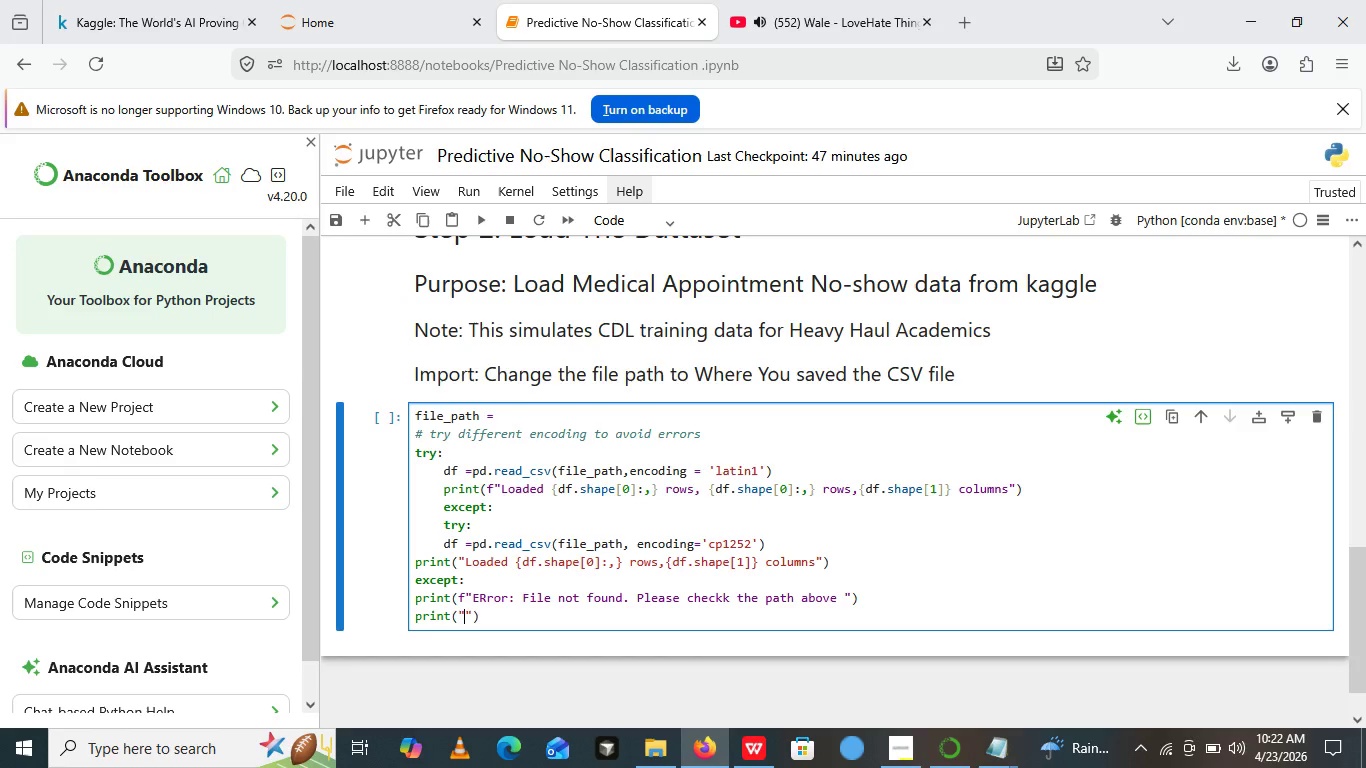 
type(current path)
 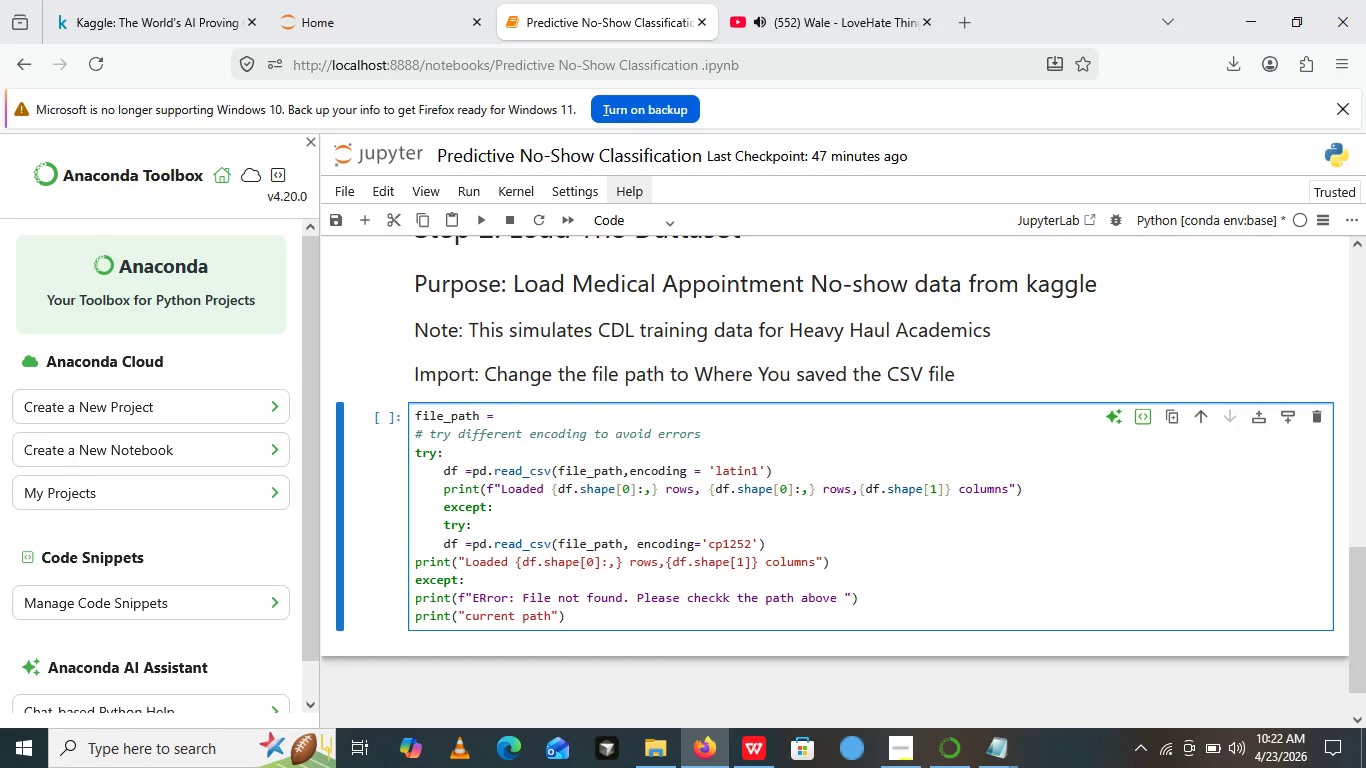 
key(ArrowRight)
 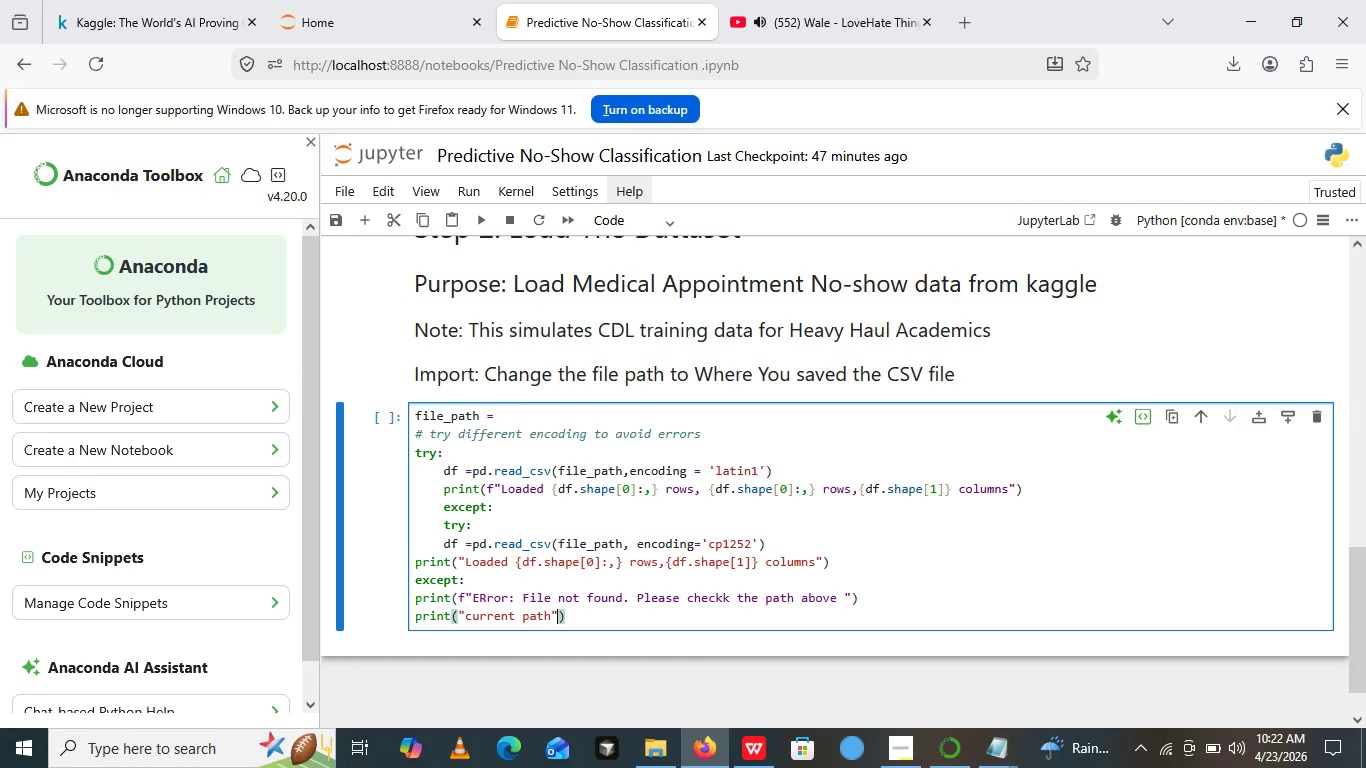 
wait(5.06)
 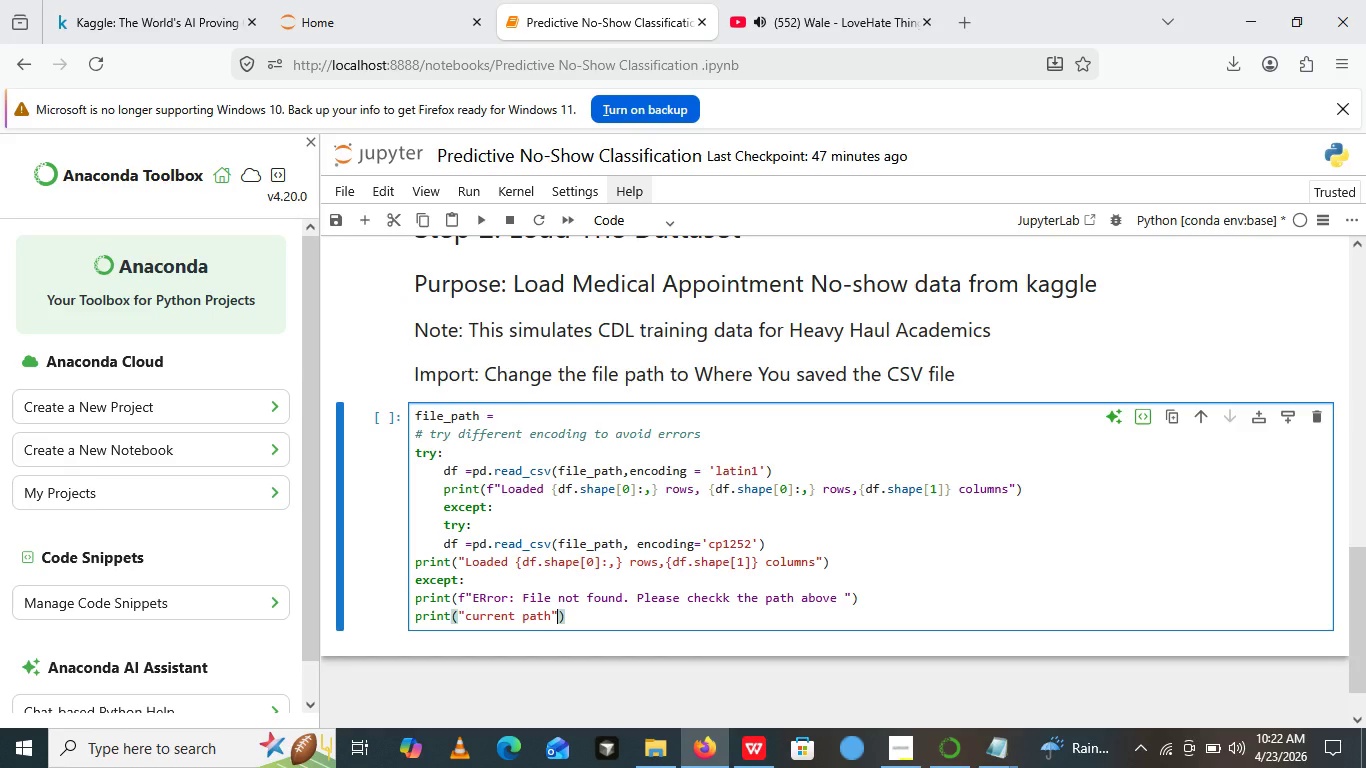 
key(ArrowLeft)
 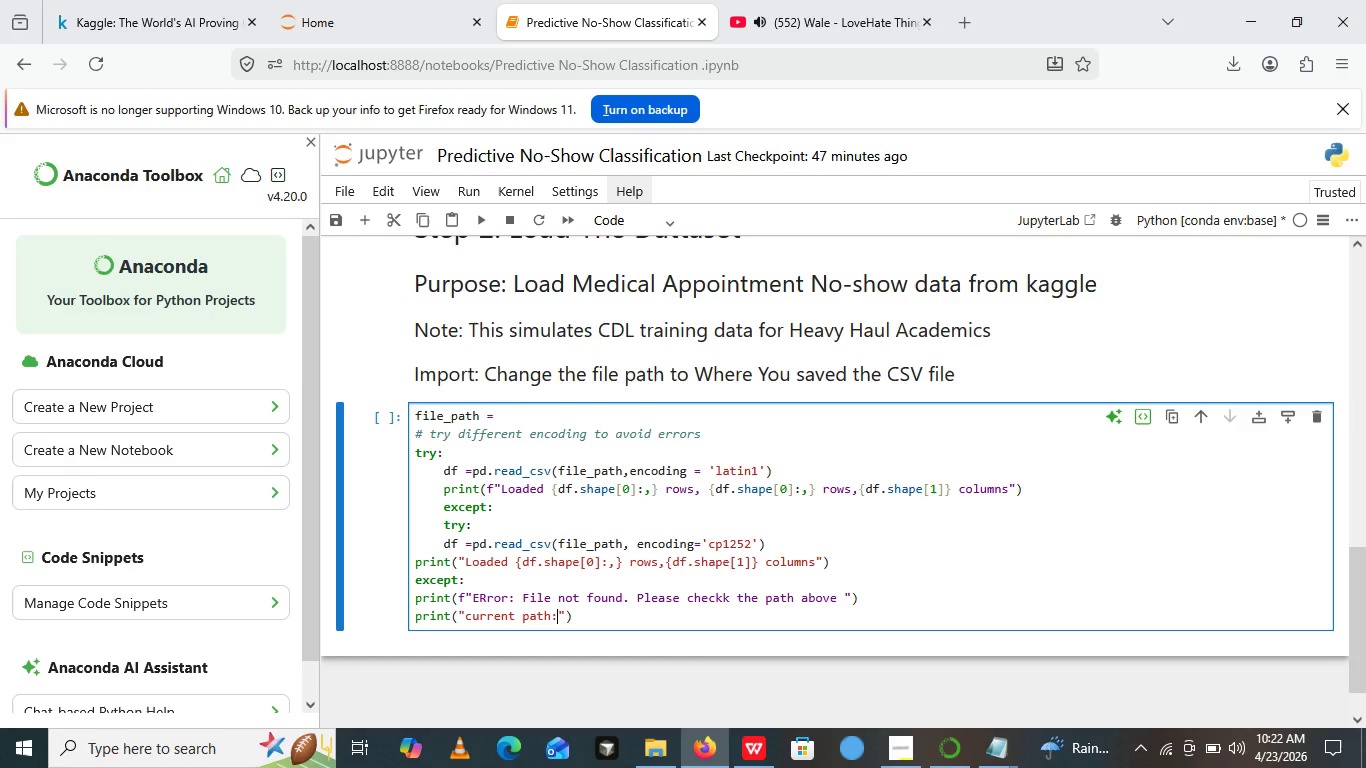 
key(Shift+Semicolon)
 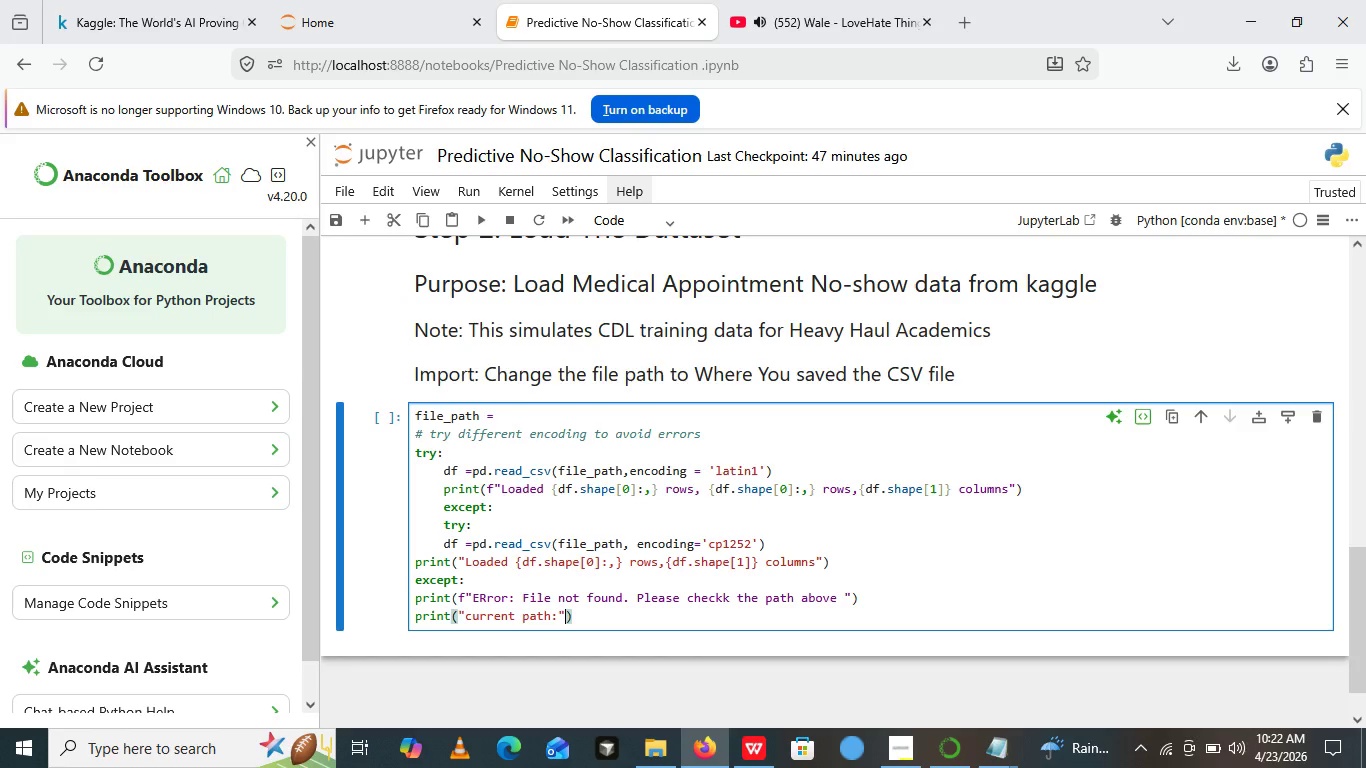 
key(ArrowRight)
 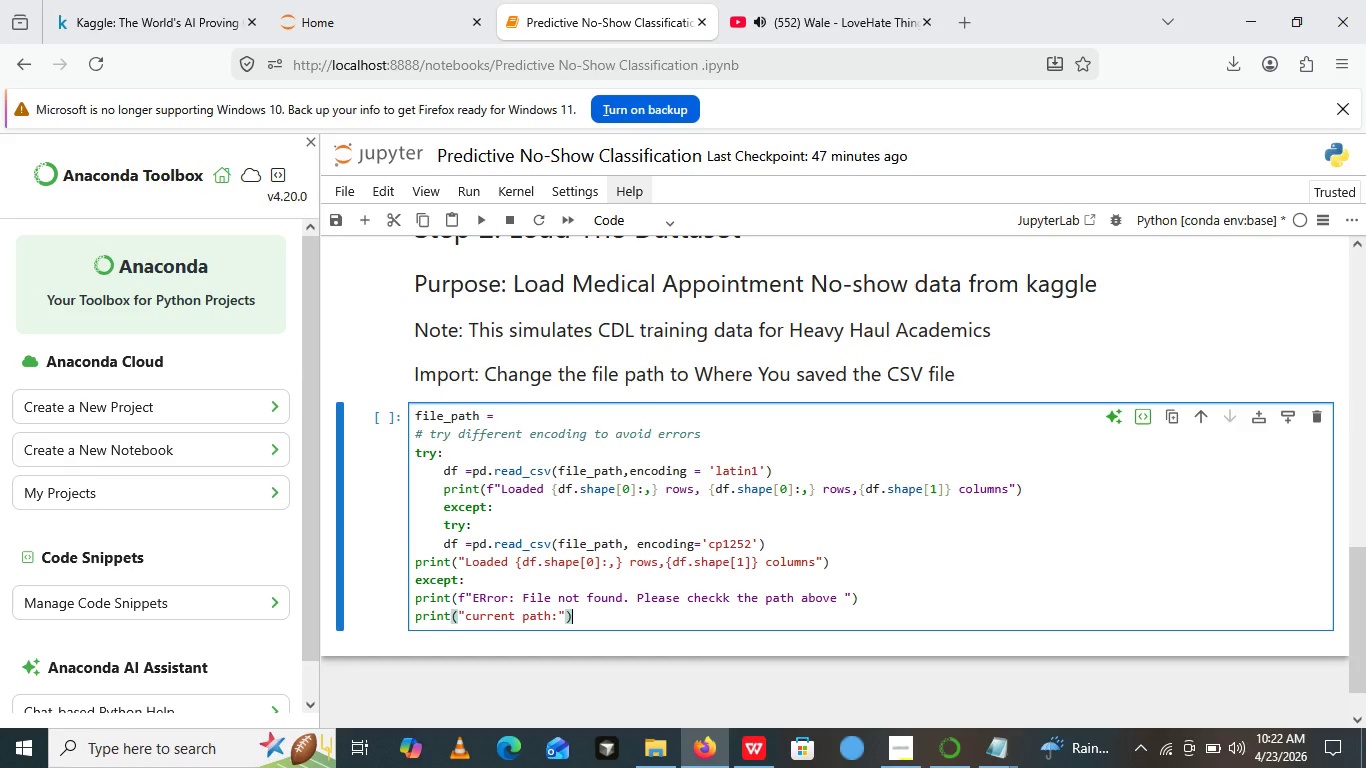 
key(ArrowRight)
 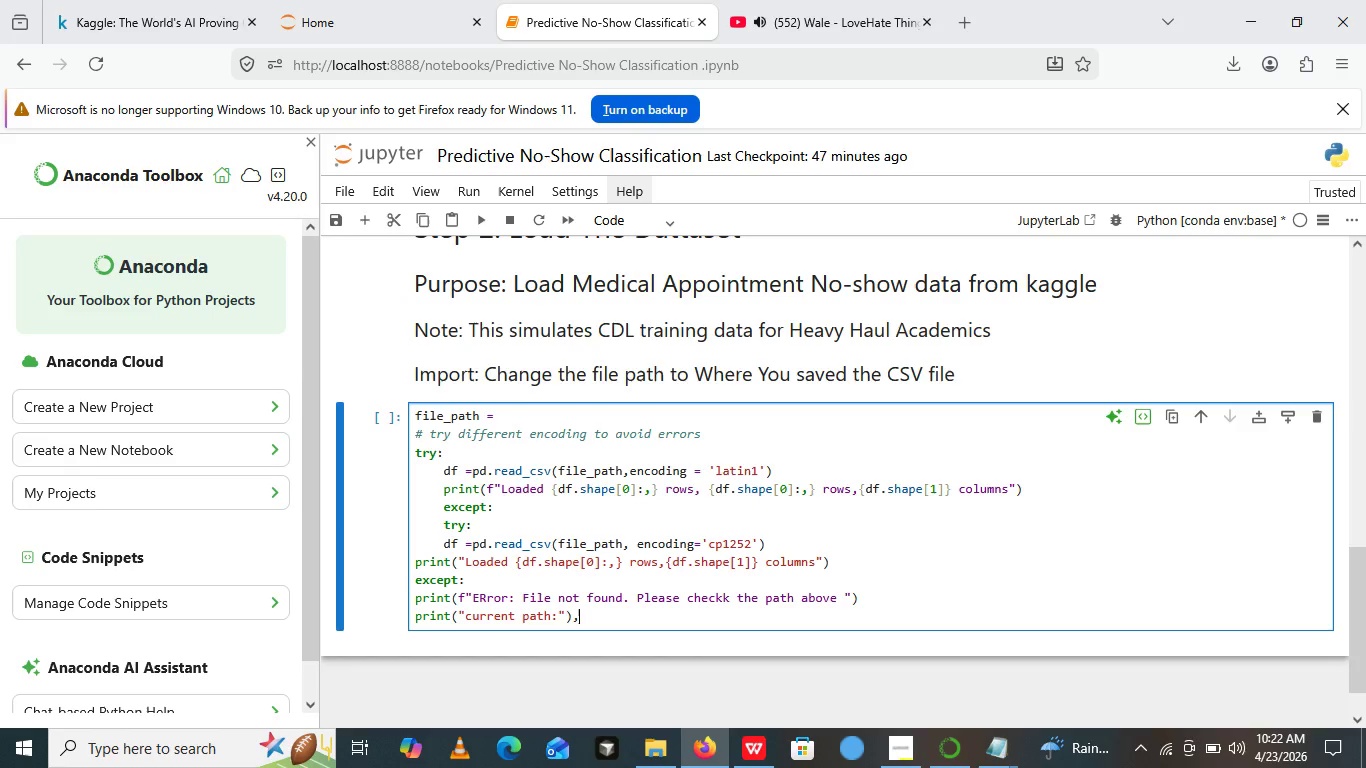 
key(Comma)
 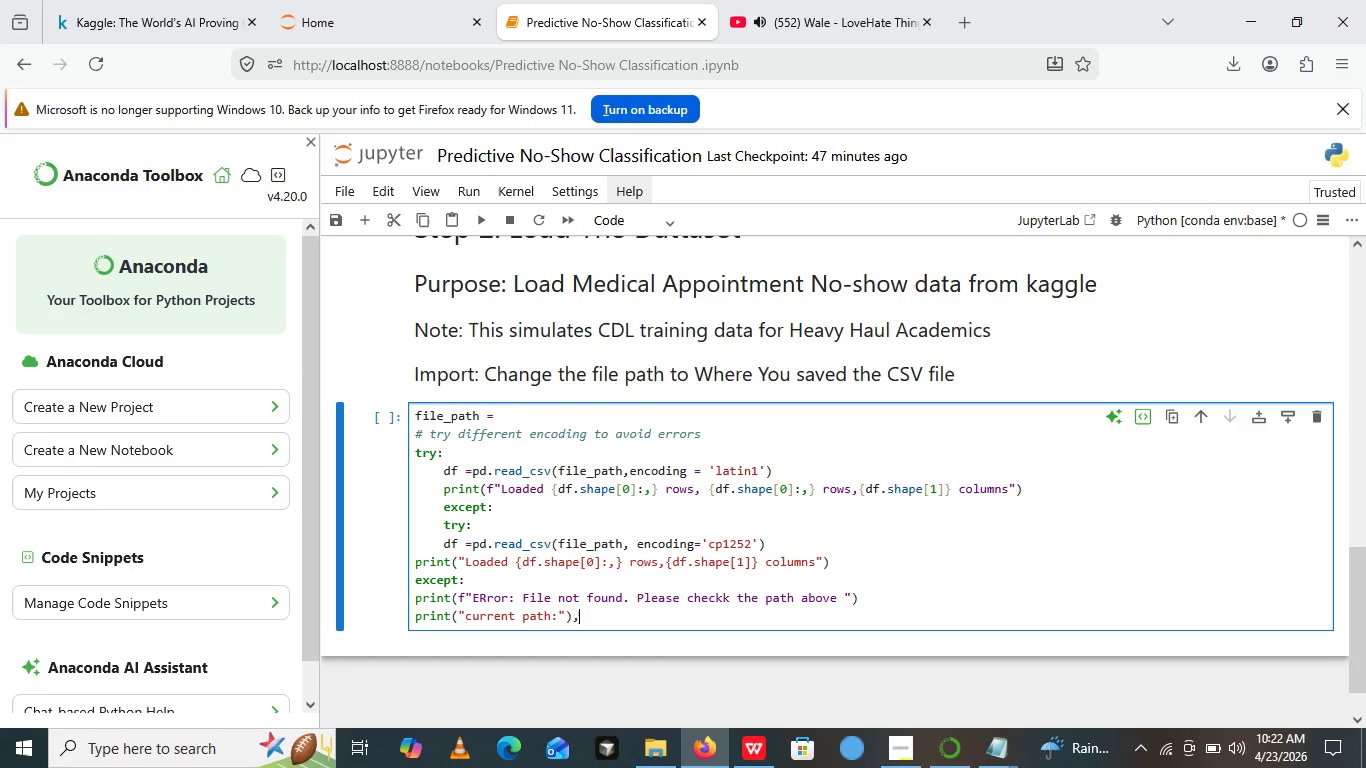 
key(ArrowLeft)
 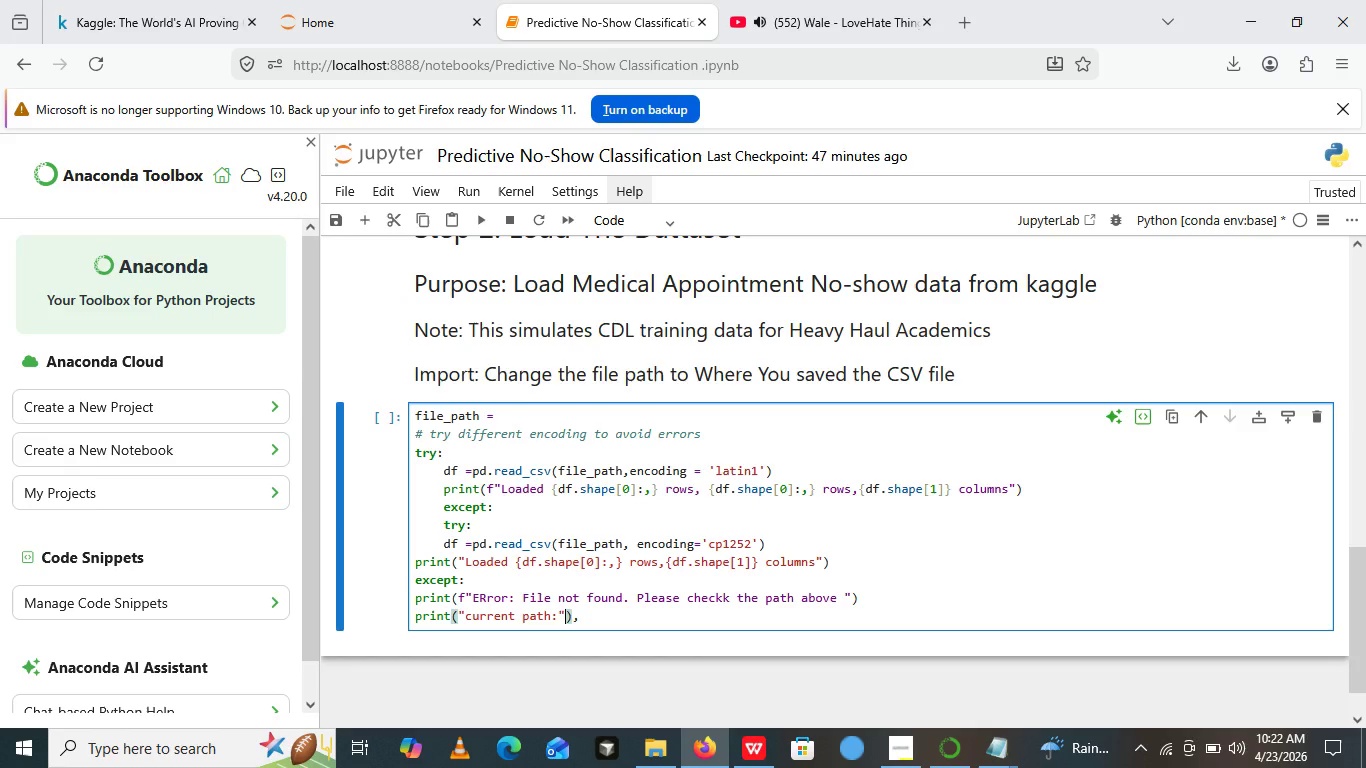 
key(ArrowLeft)
 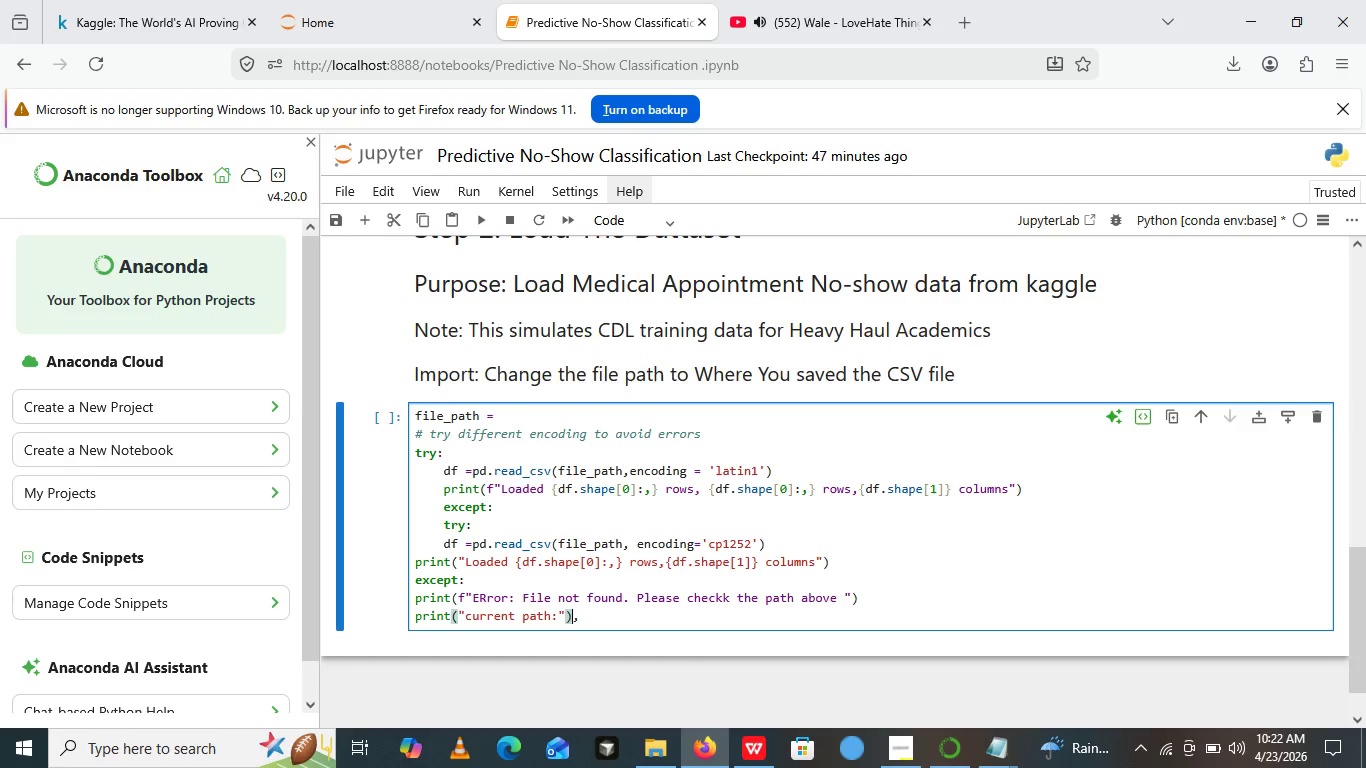 
key(ArrowRight)
 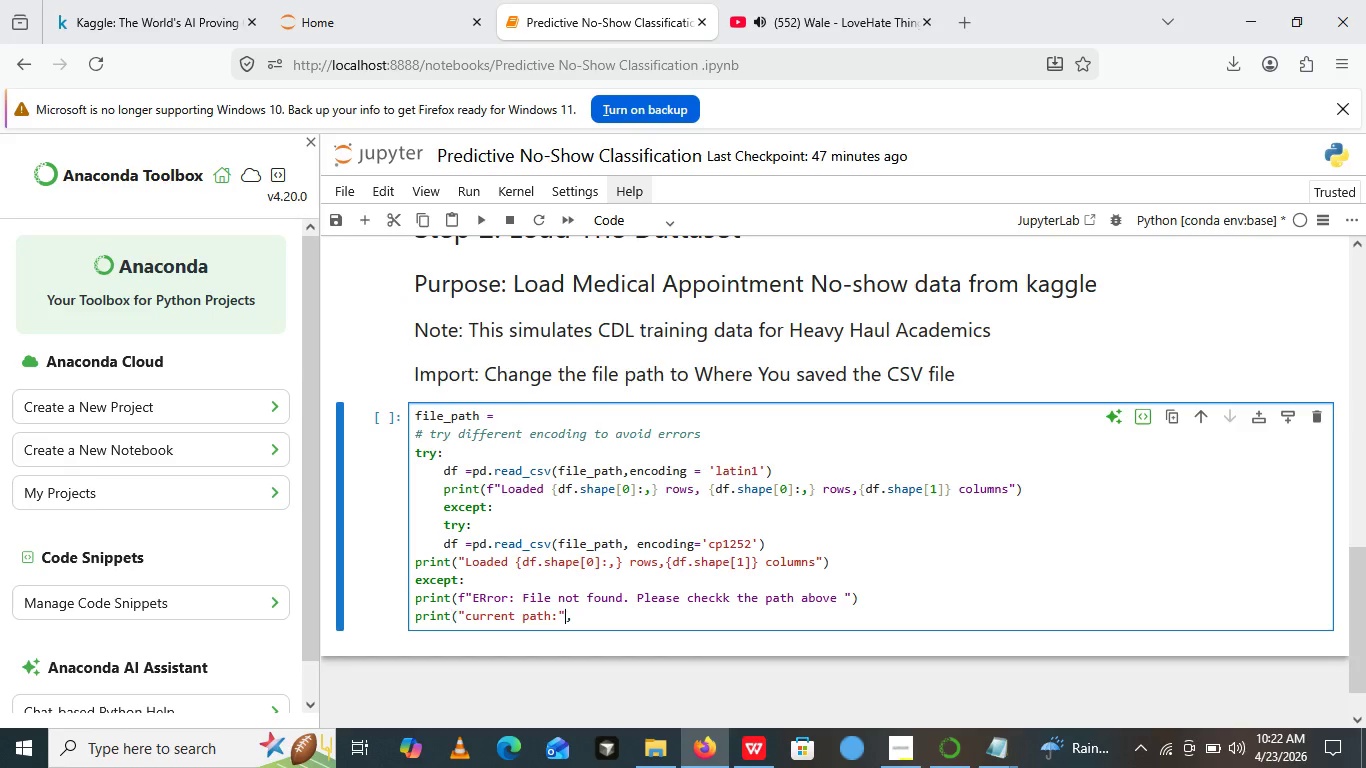 
key(Backspace)
 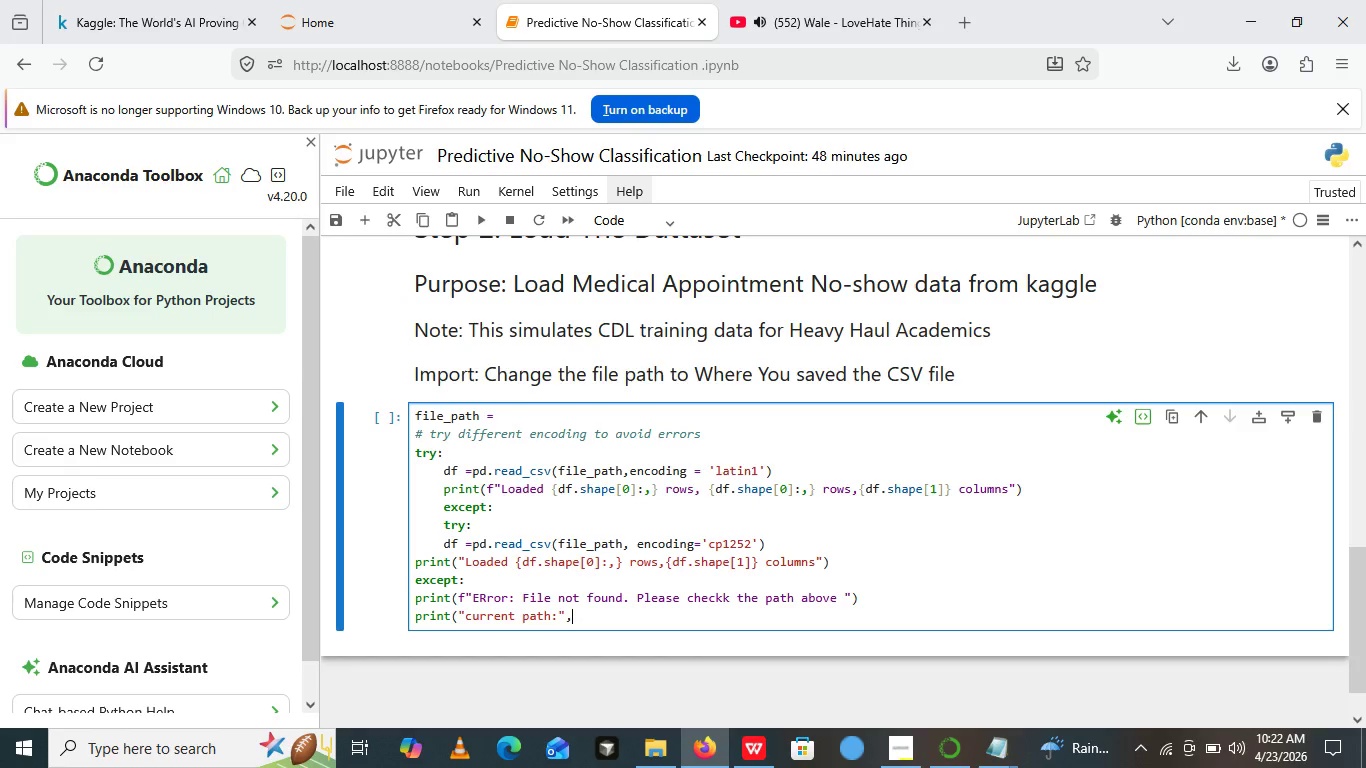 
key(ArrowRight)
 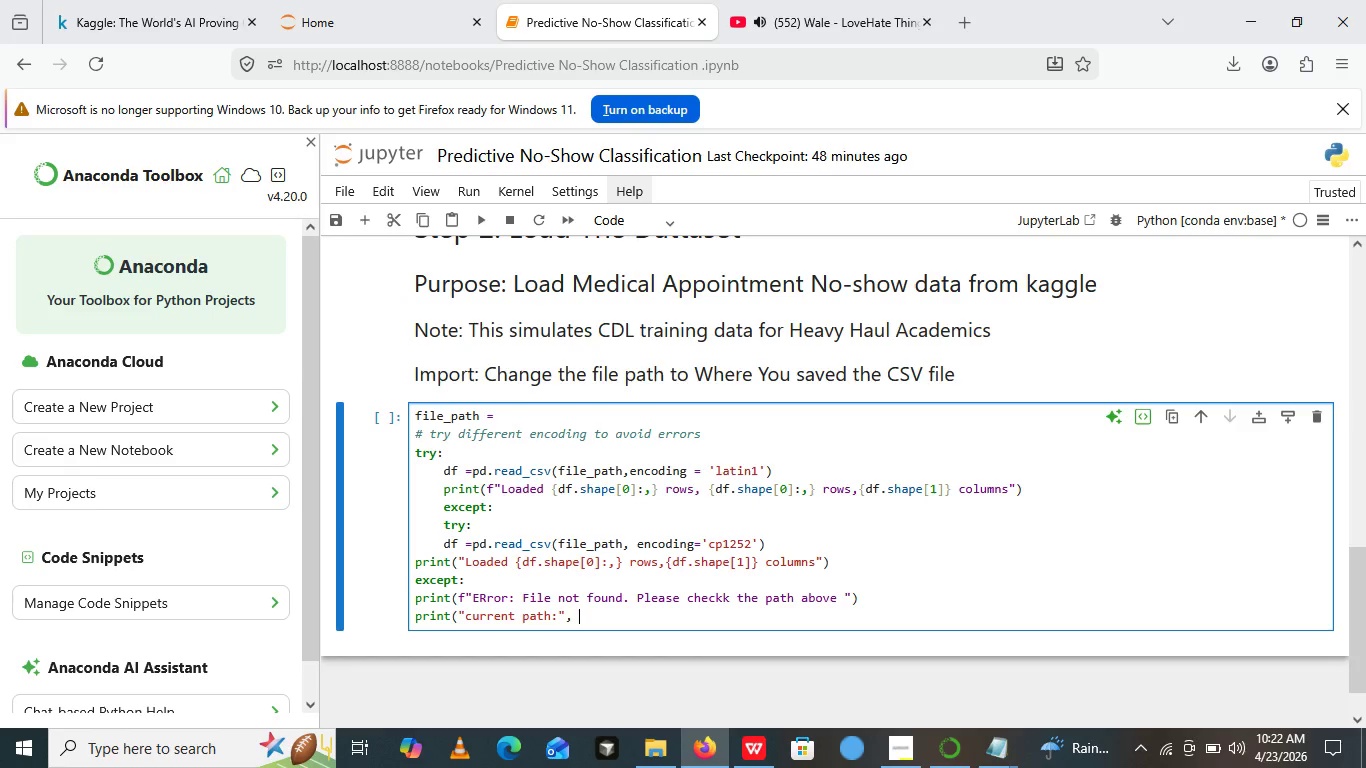 
type( file_path)
 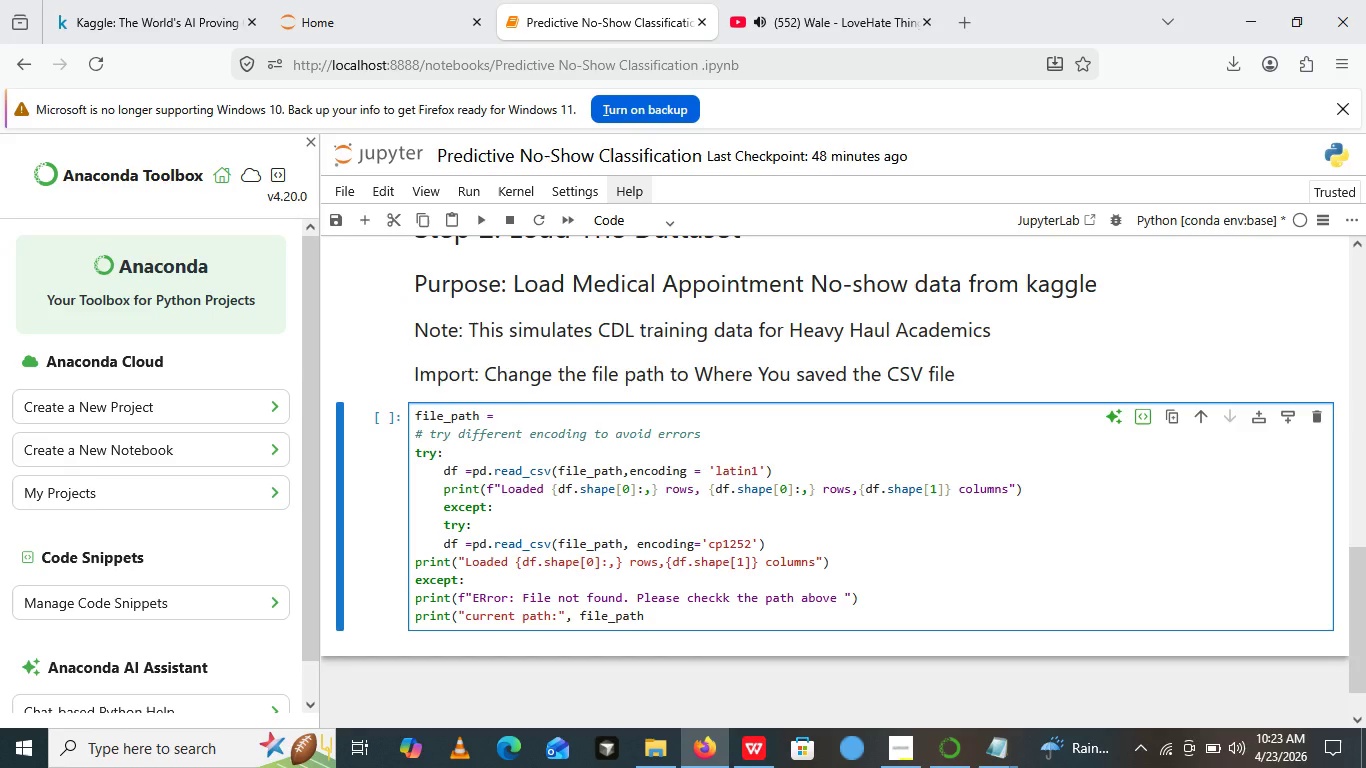 
key(Shift+0)
 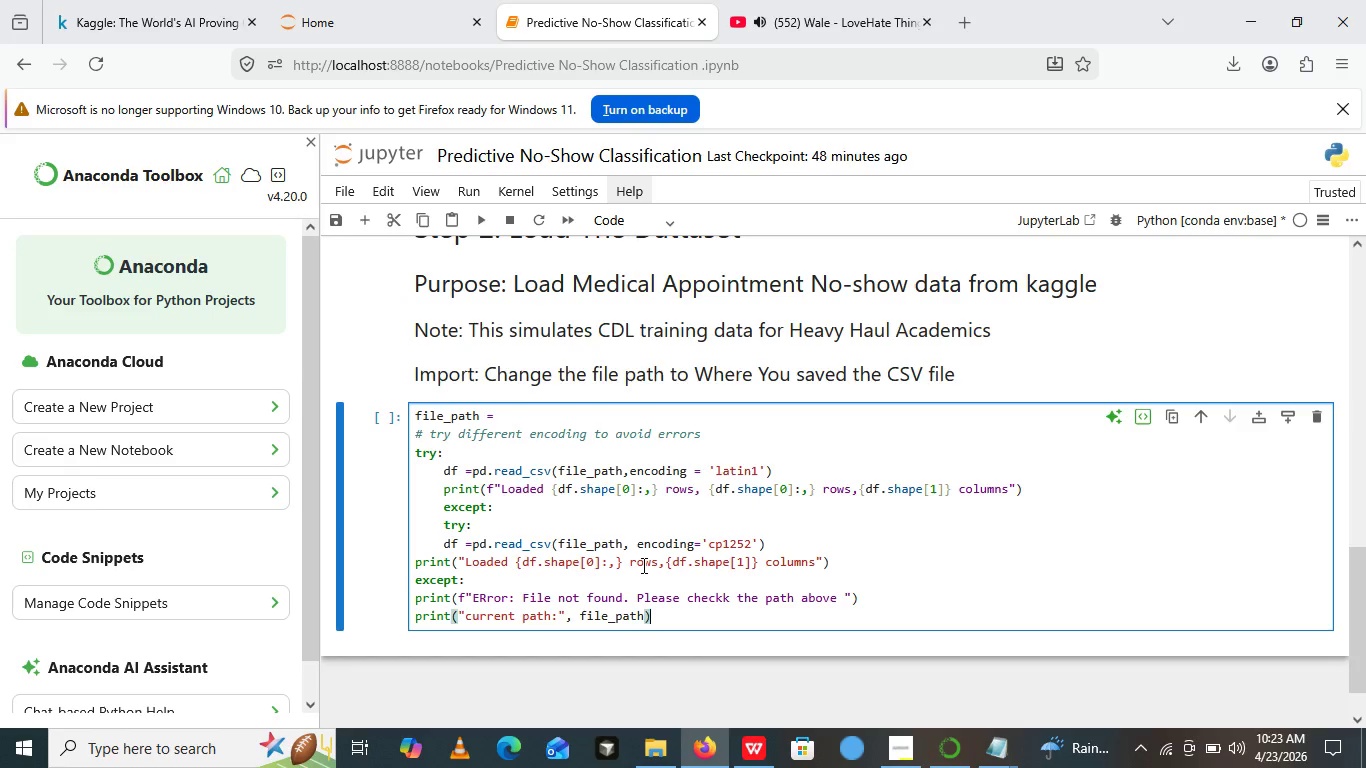 
key(Enter)
 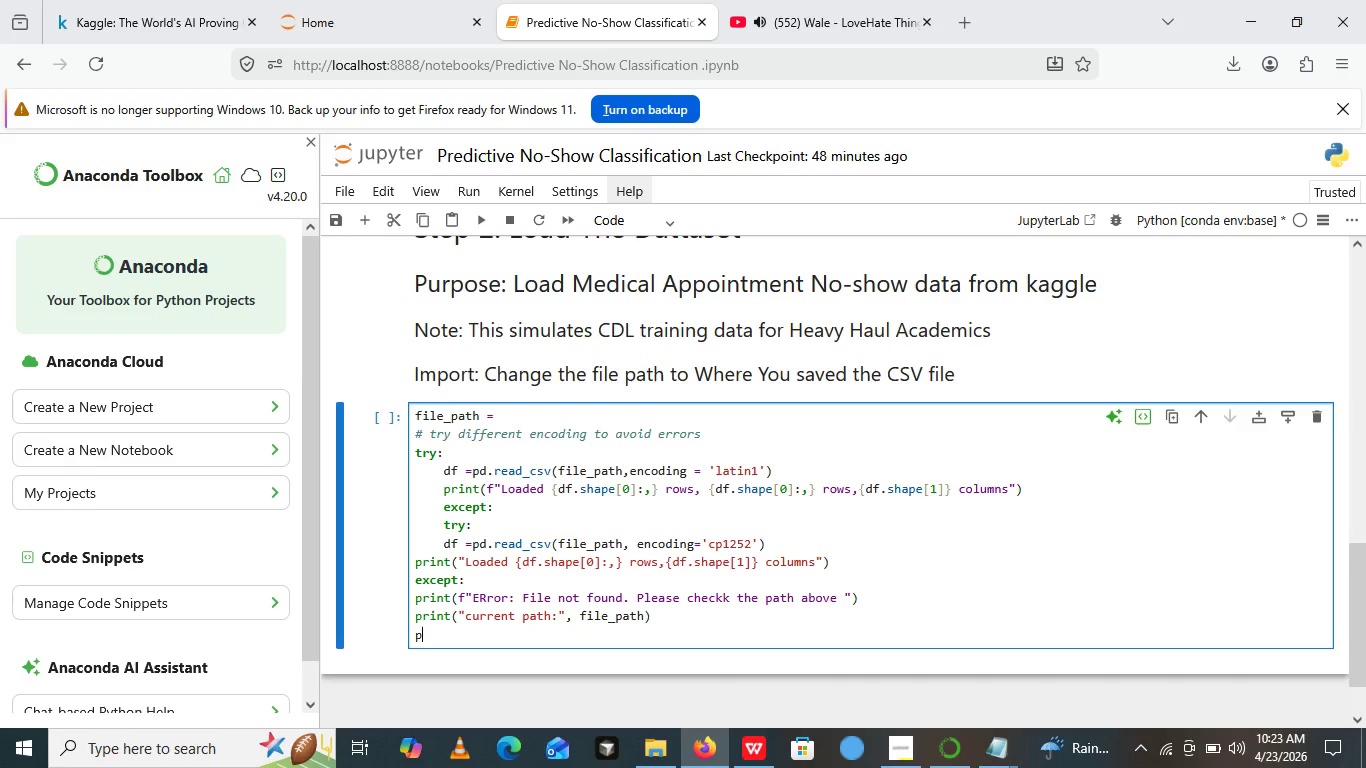 
type(print())
 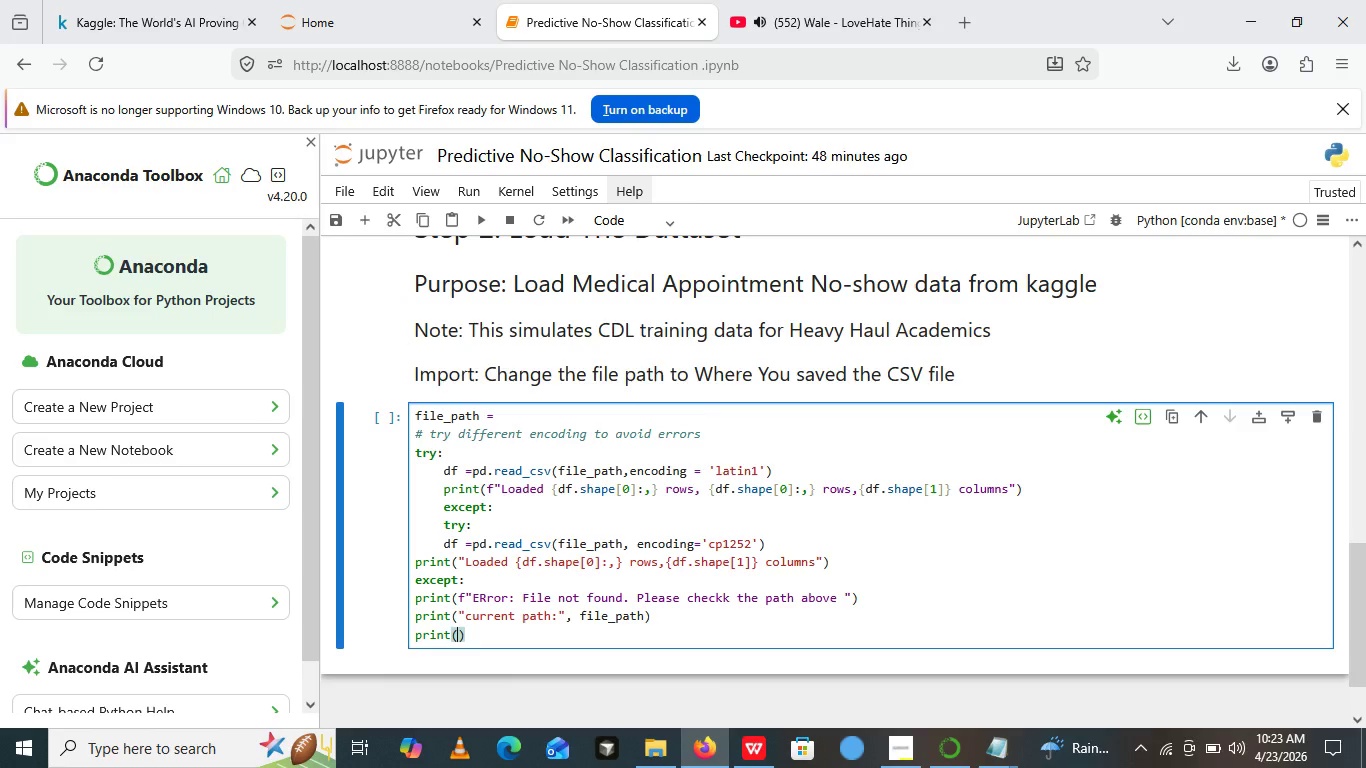 
key(ArrowLeft)
 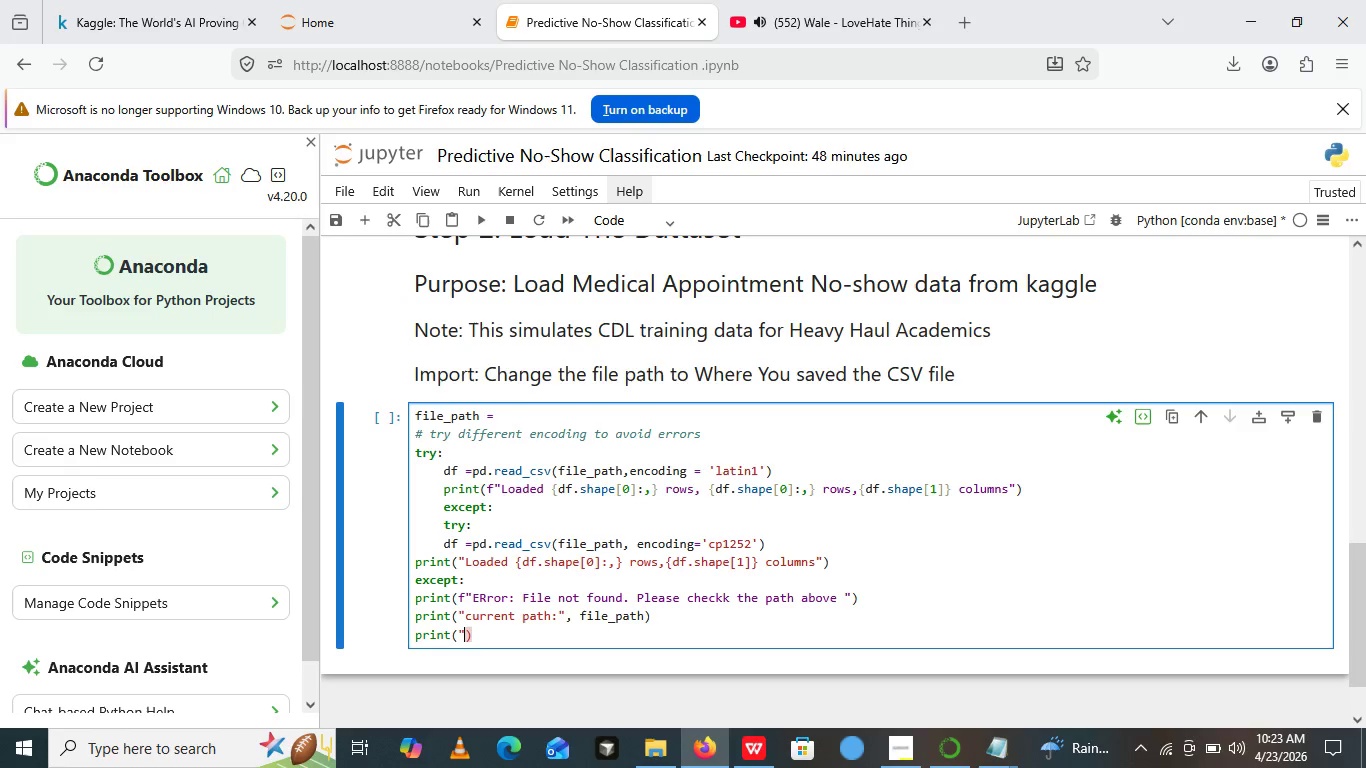 
key(Shift+Quote)
 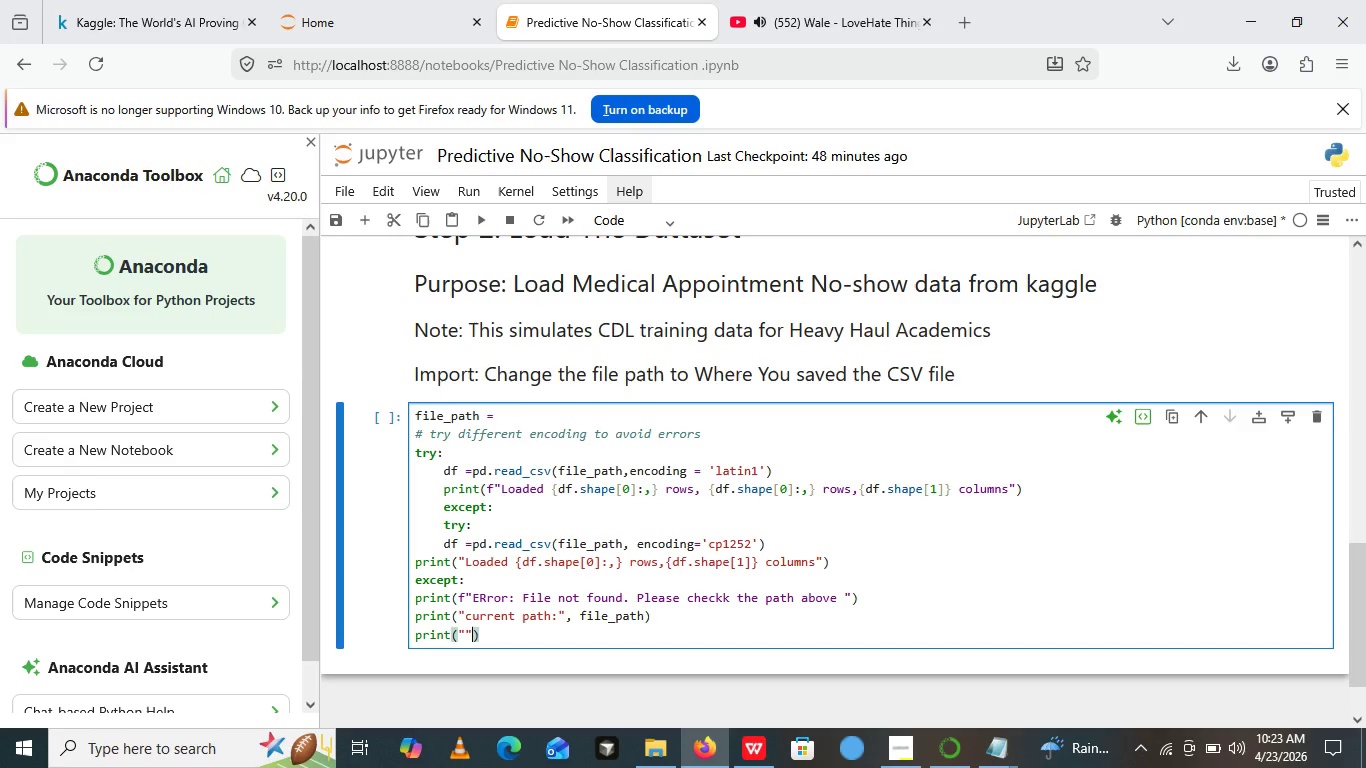 
key(Shift+Quote)
 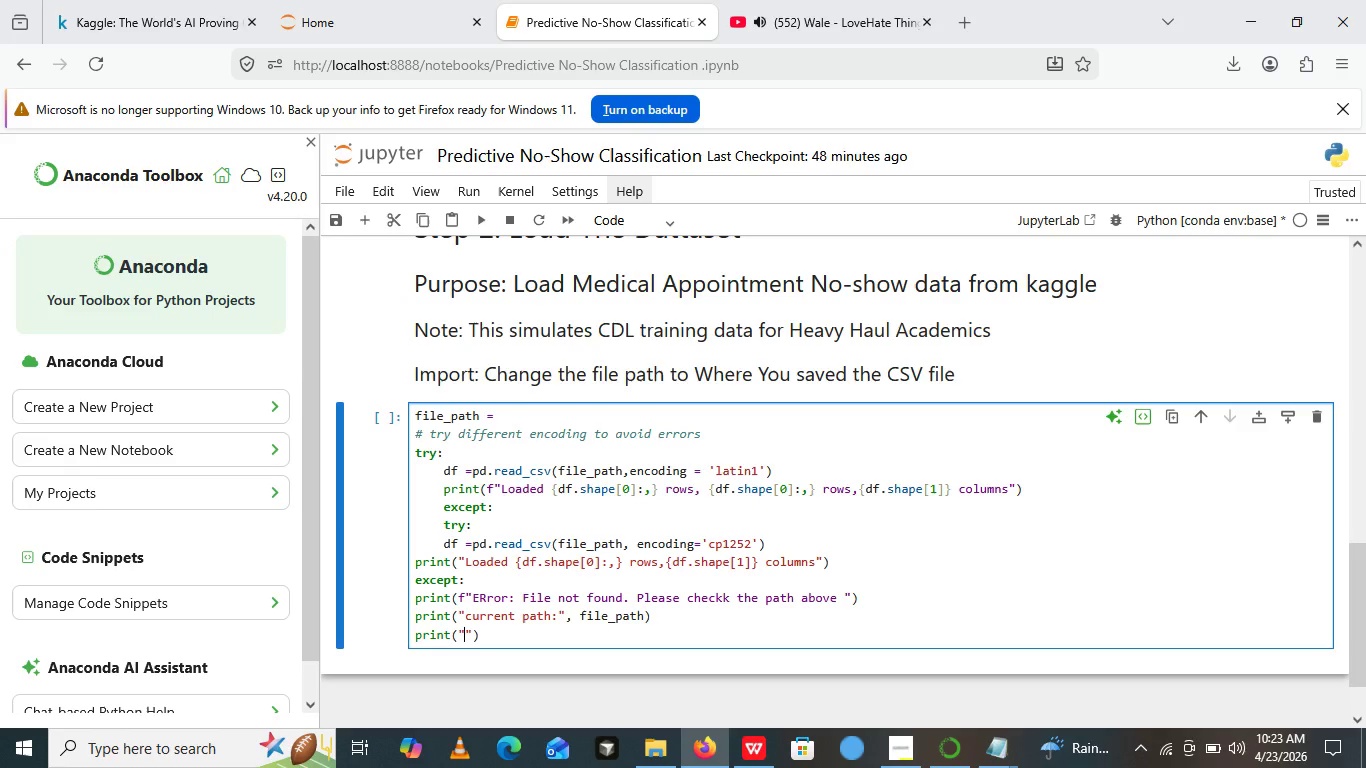 
key(ArrowLeft)
 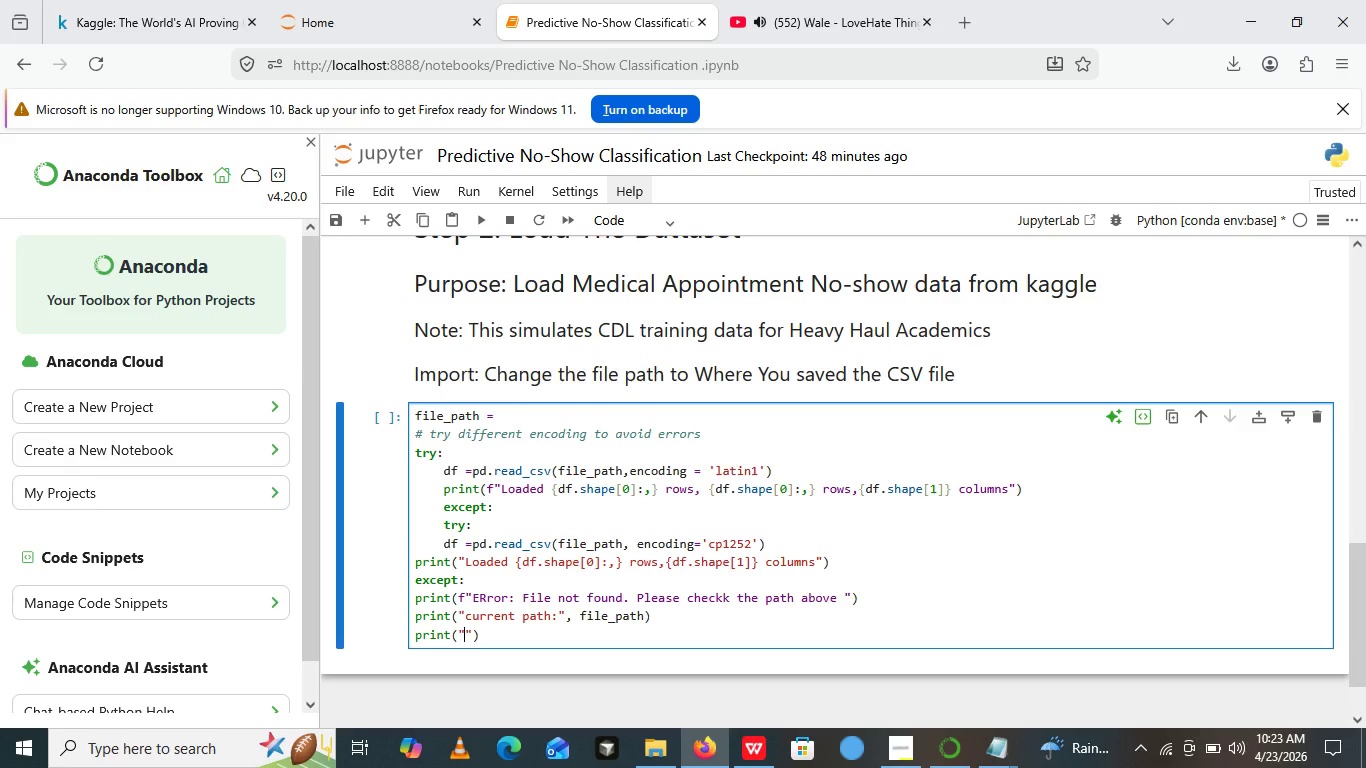 
key(Break)
 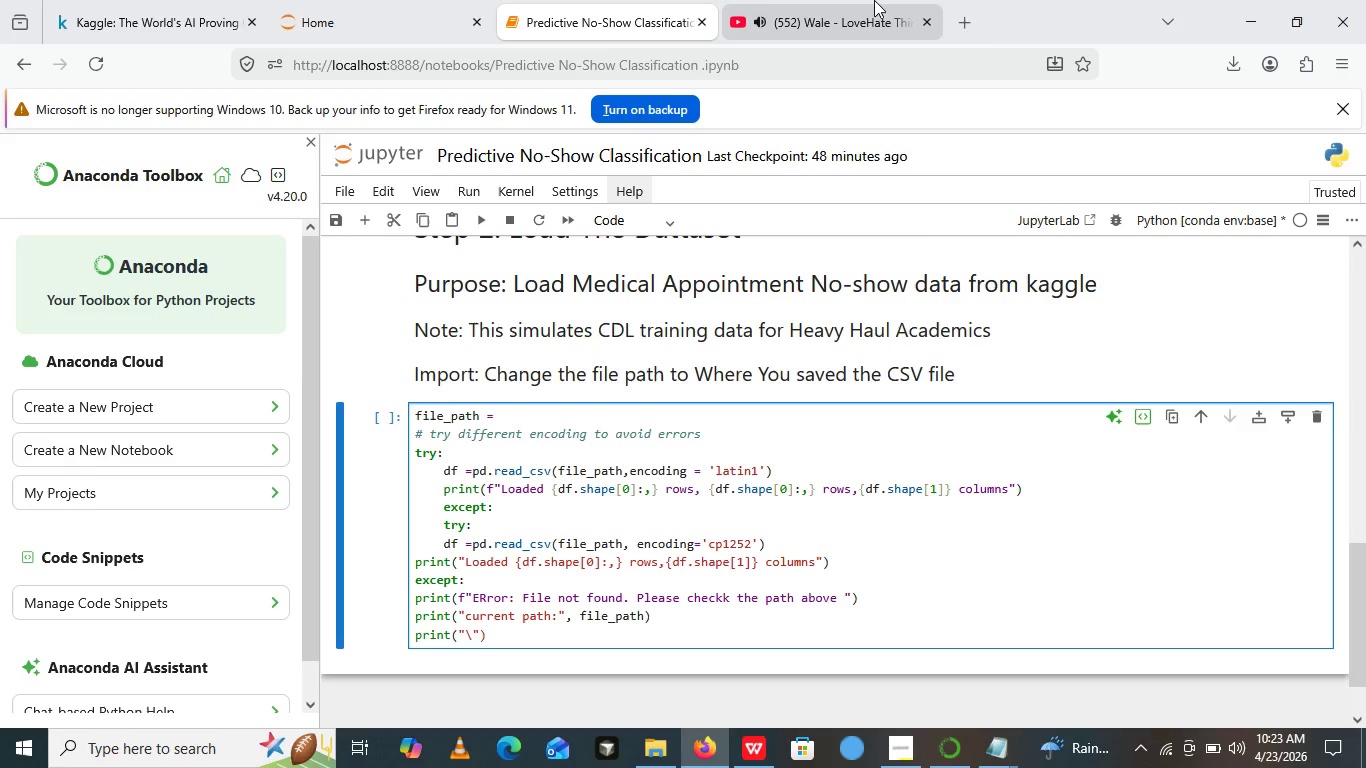 
left_click([874, 0])
 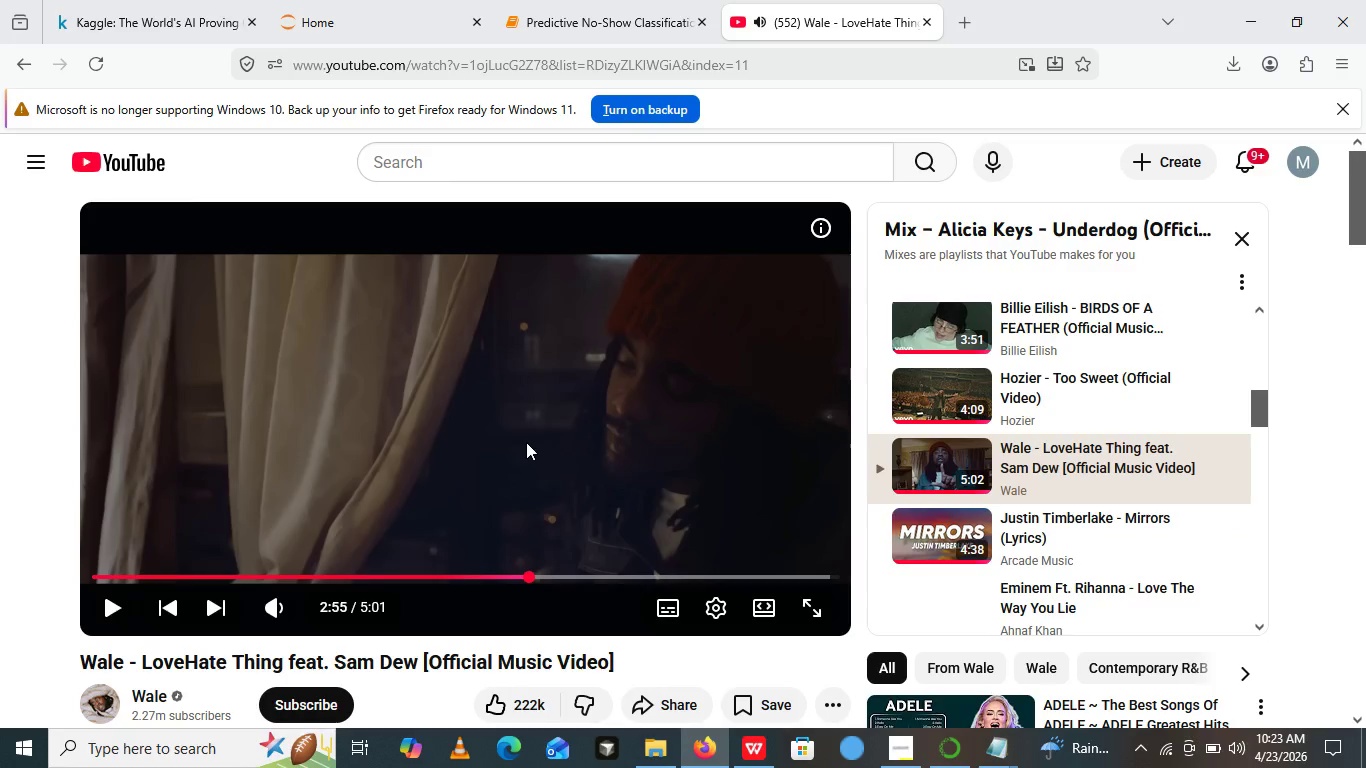 
left_click([526, 442])
 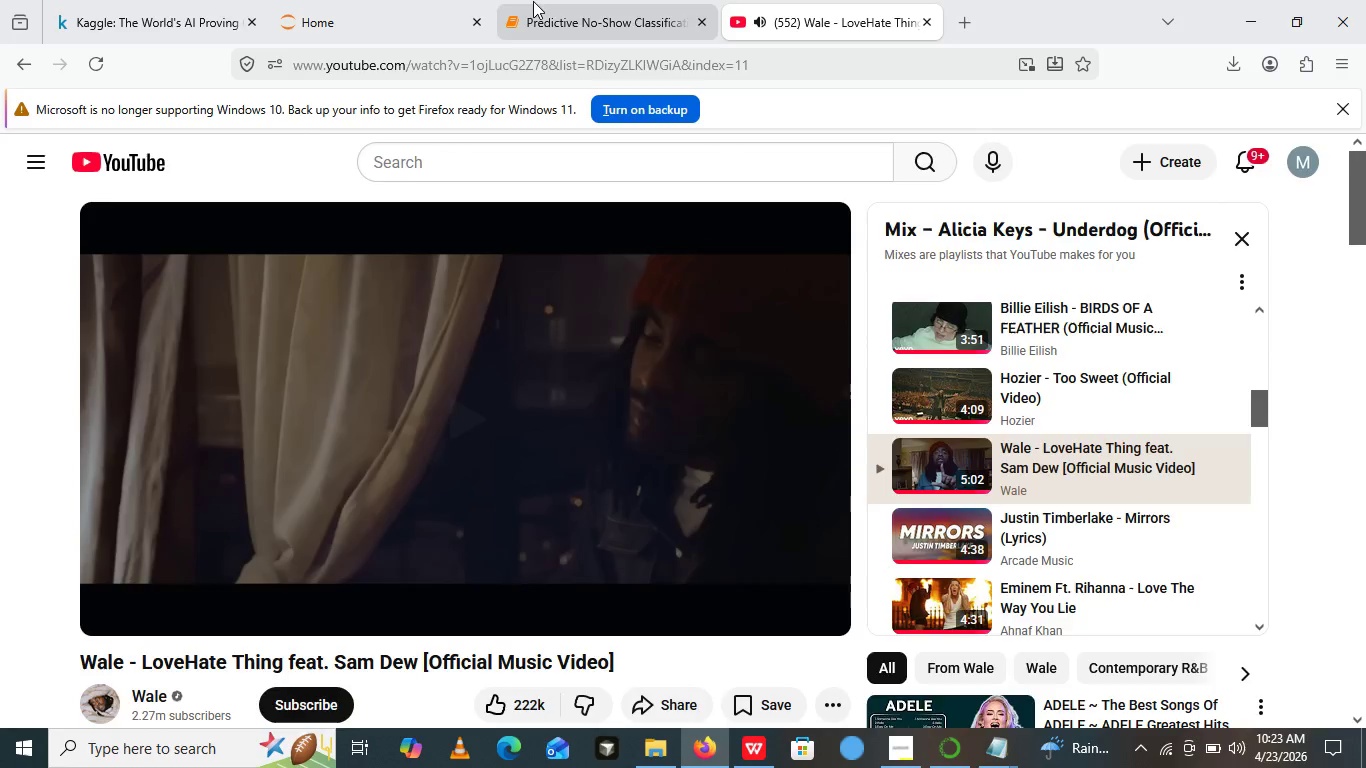 
left_click([533, 1])
 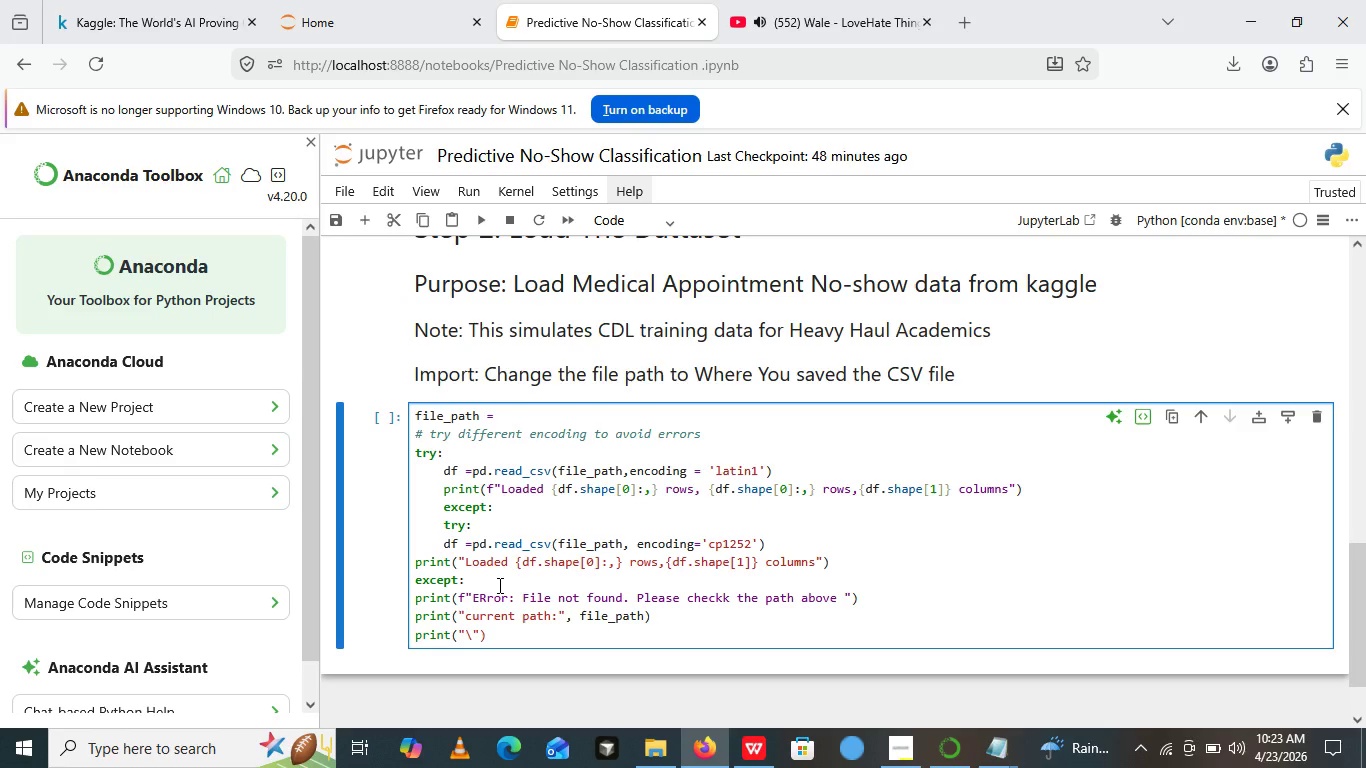 
wait(5.08)
 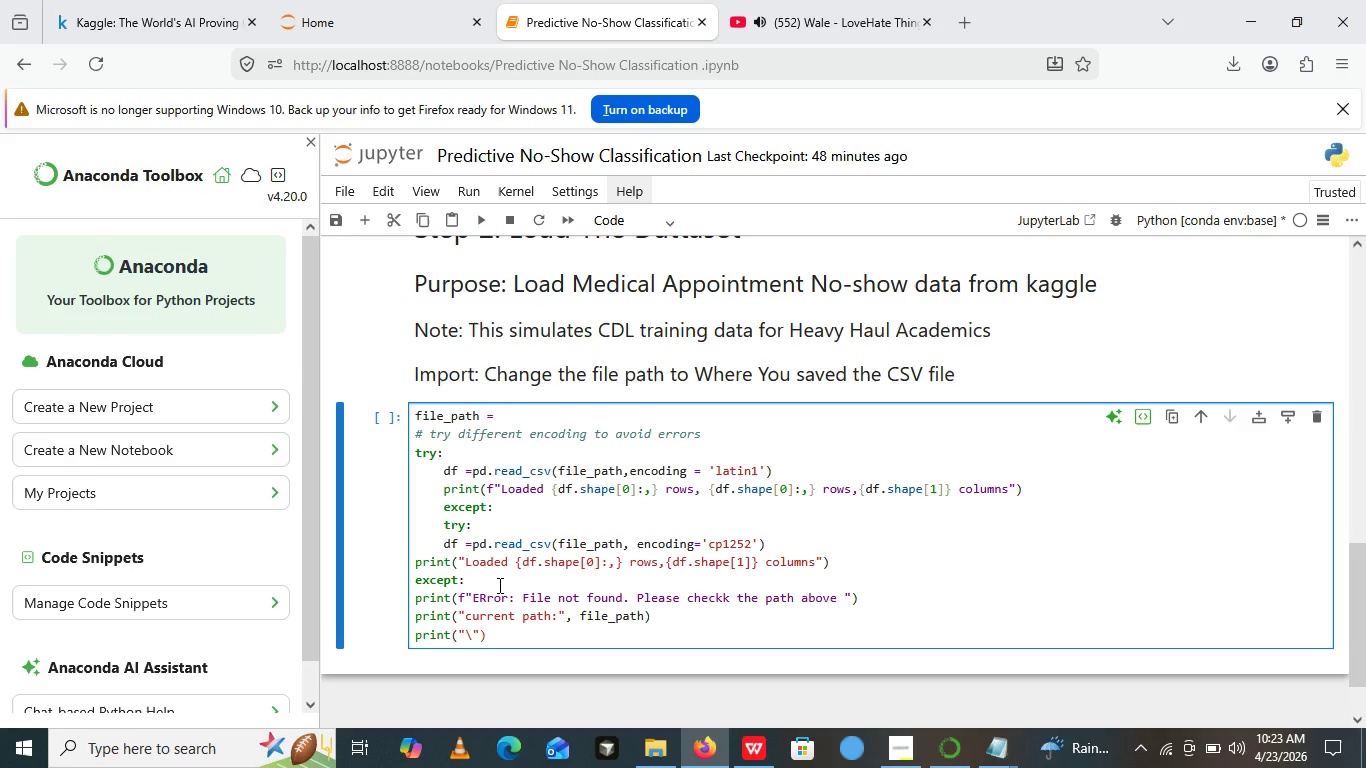 
type(n )
key(Backspace)
type(First 5 rowss)
key(Backspace)
 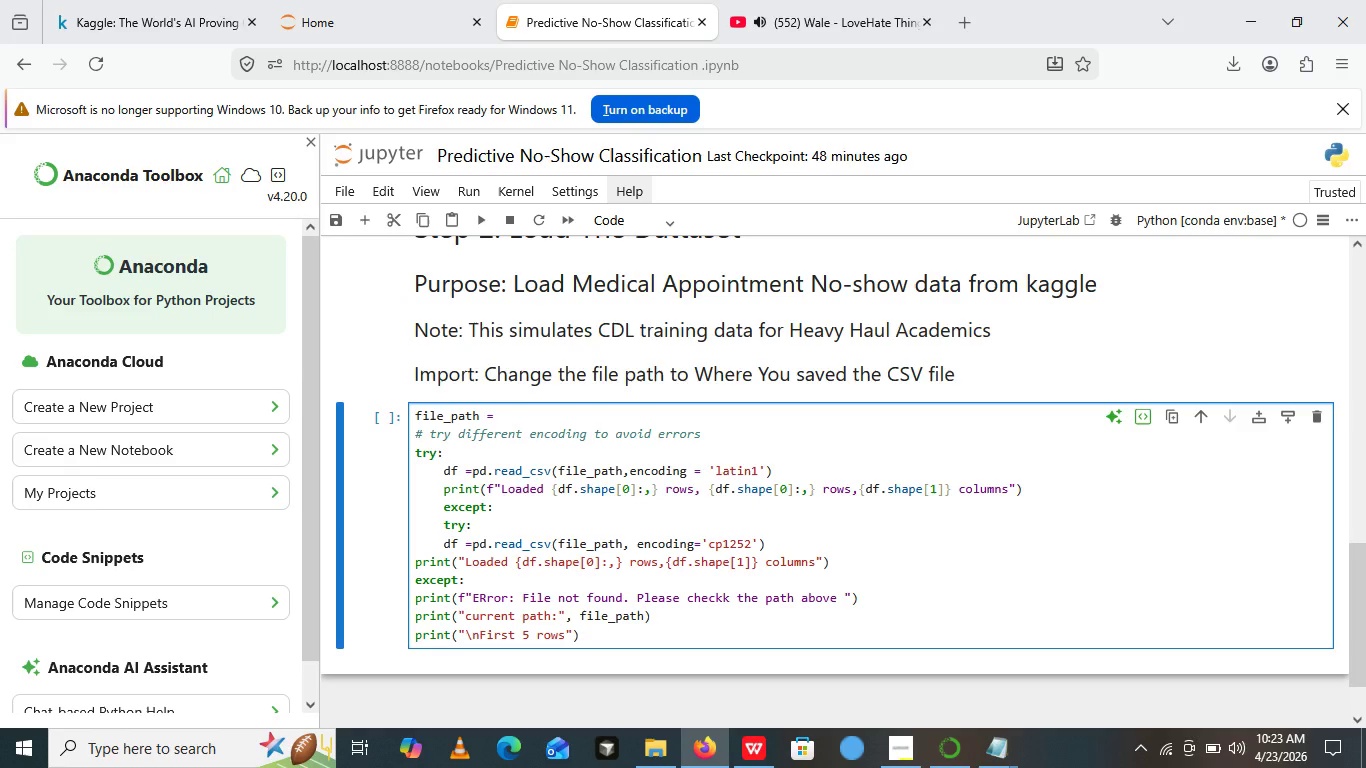 
key(Shift+Semicolon)
 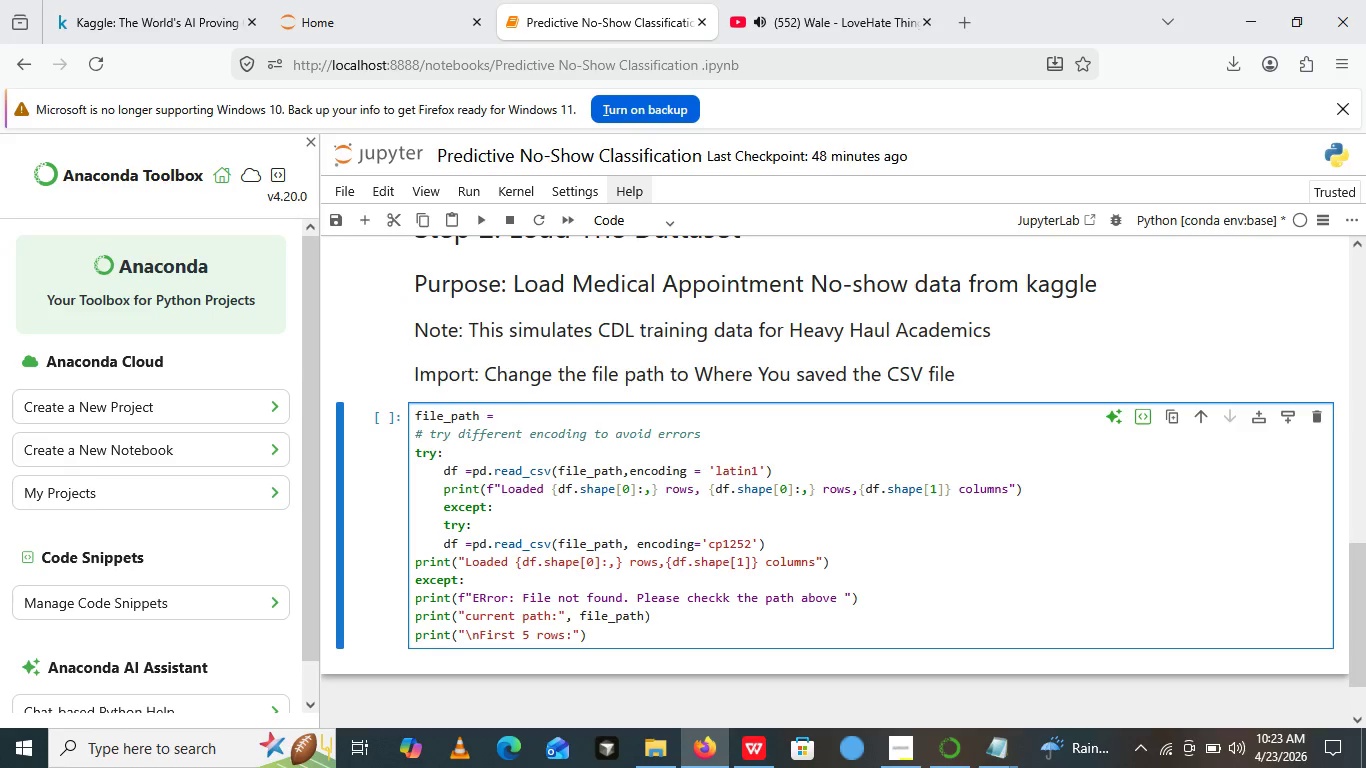 
key(ArrowRight)
 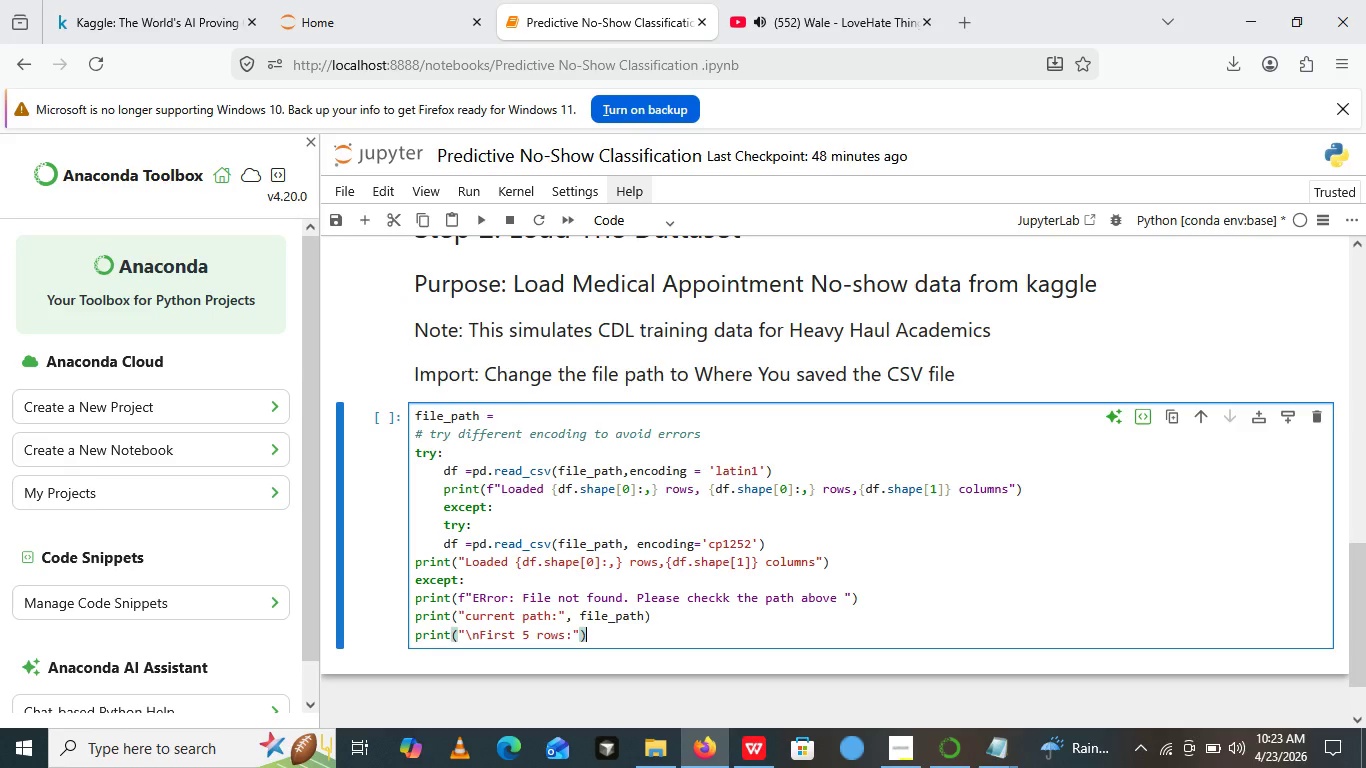 
key(ArrowRight)
 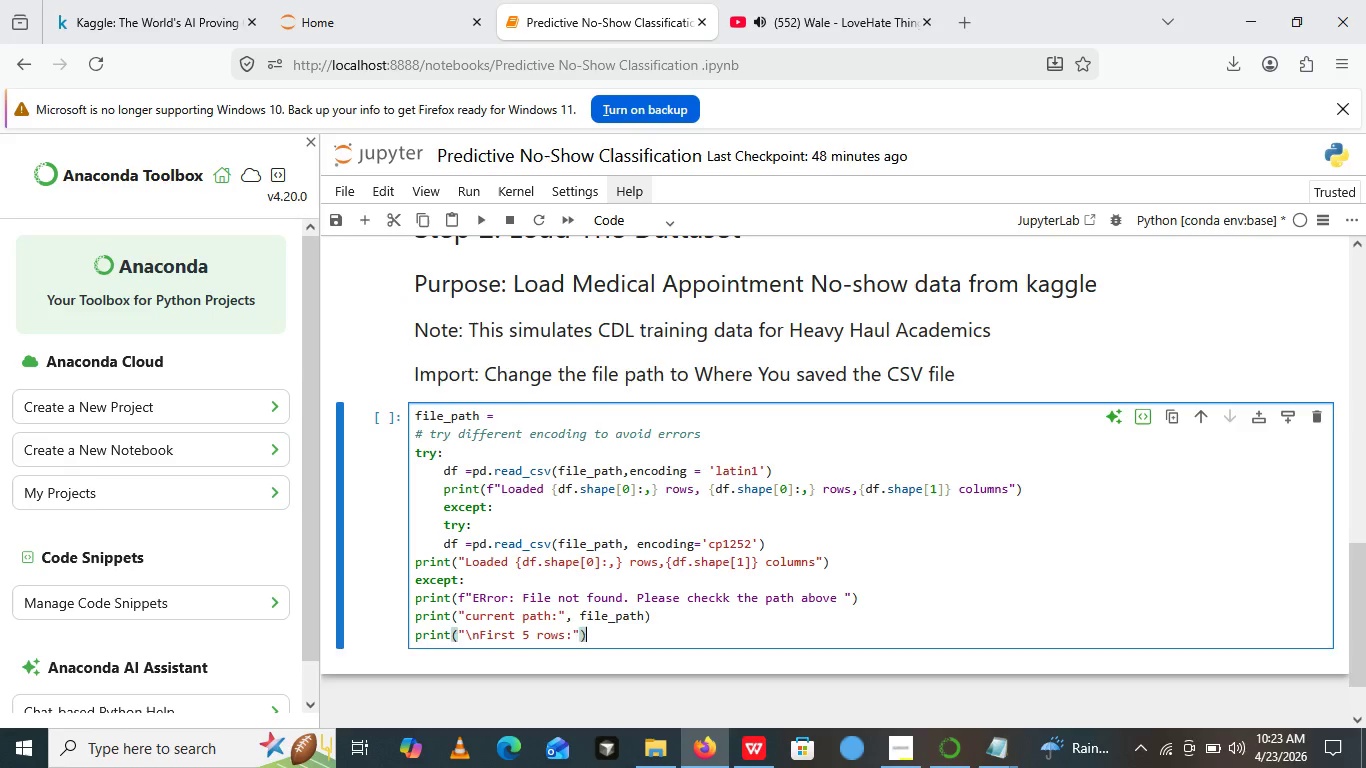 
key(Enter)
 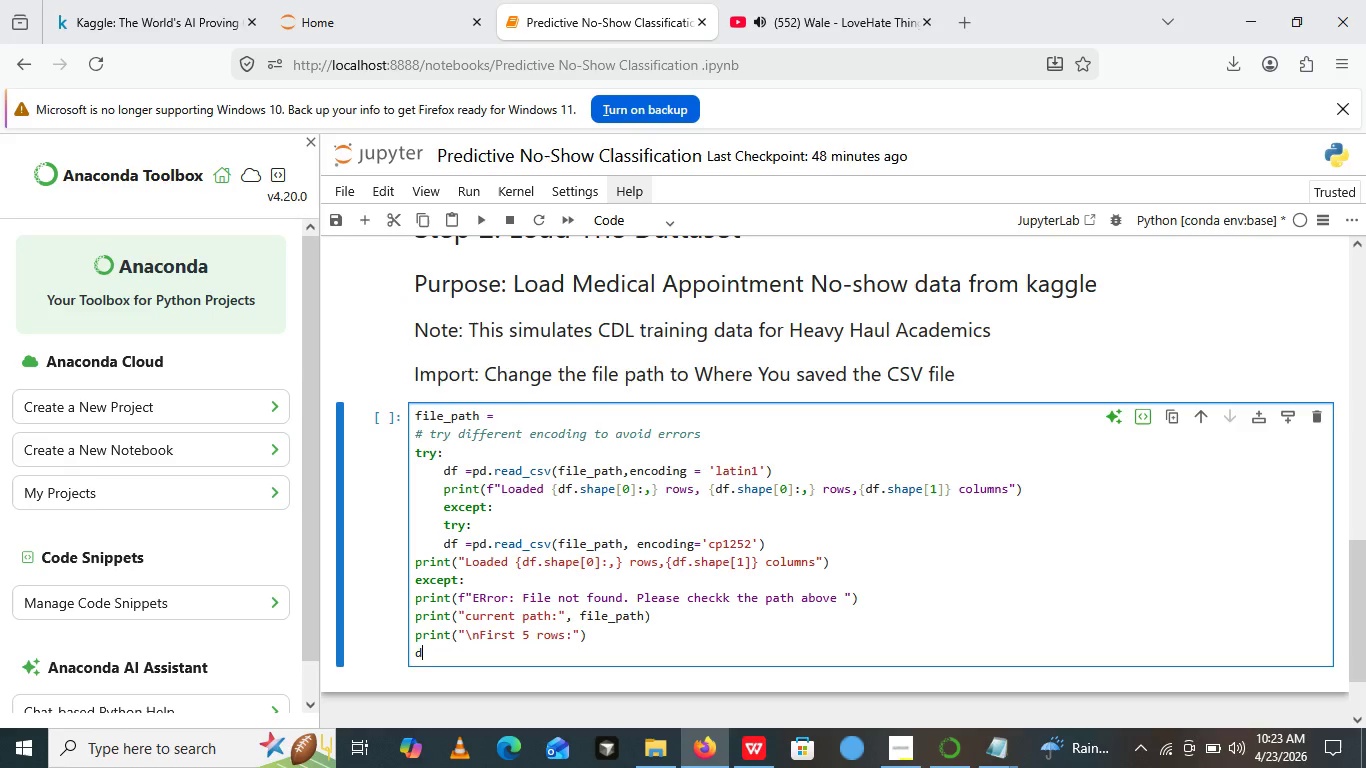 
type(df.head())
 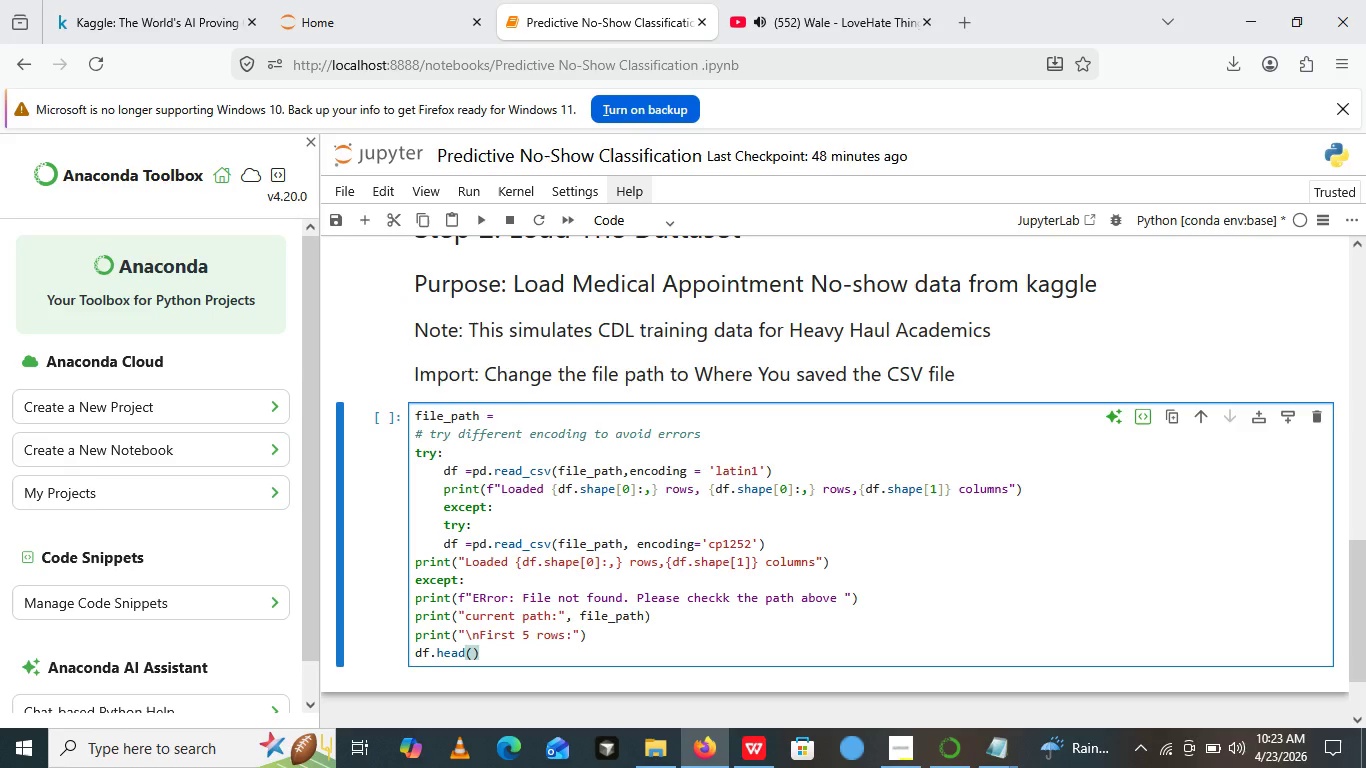 
left_click([482, 220])
 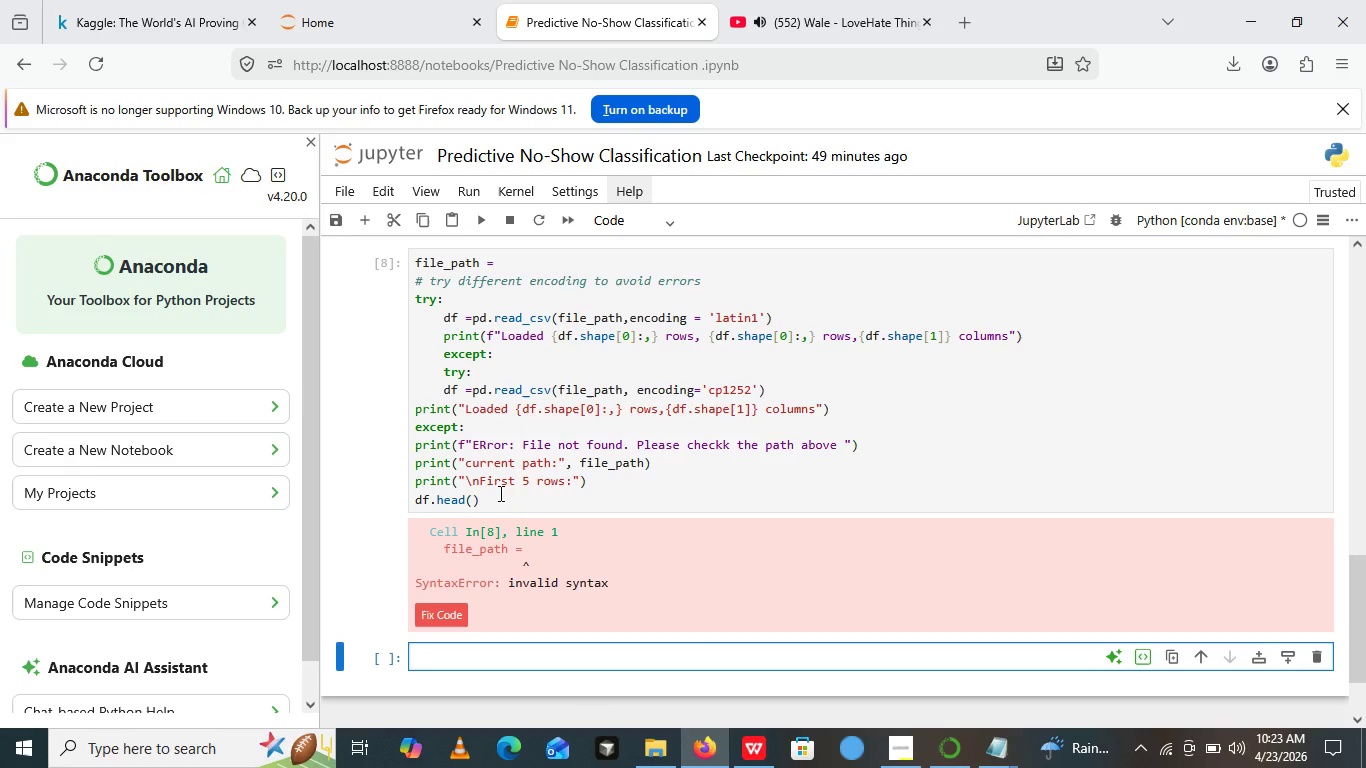 
wait(9.22)
 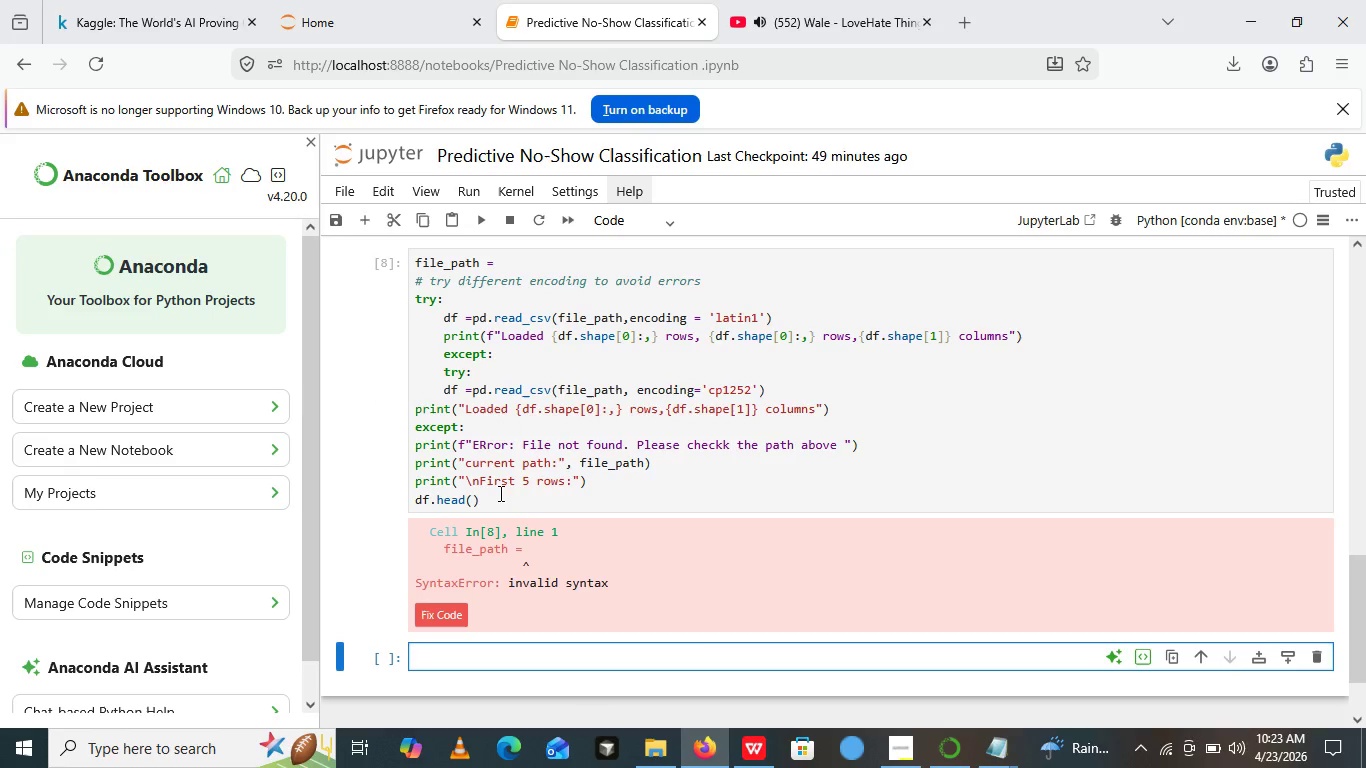 
left_click([643, 756])
 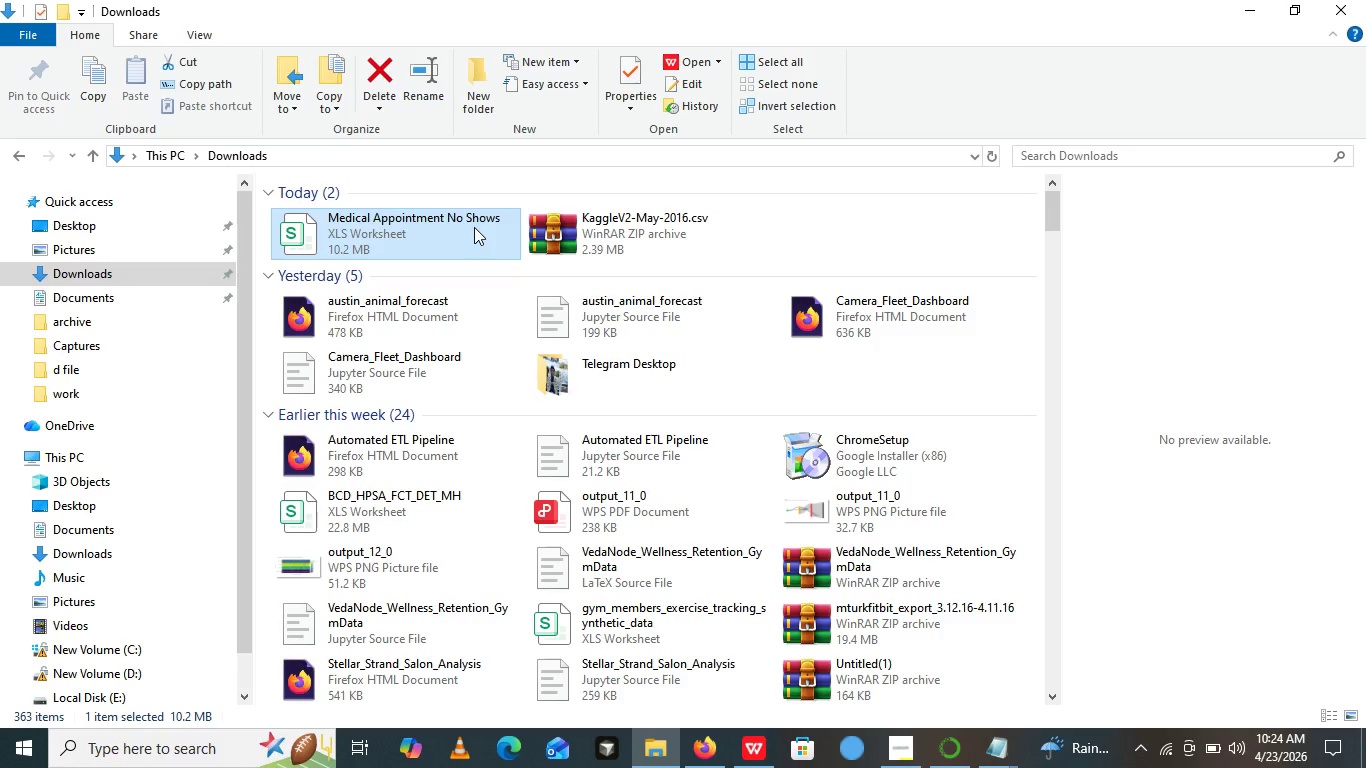 
hold_key(key=ShiftLeft, duration=0.33)
 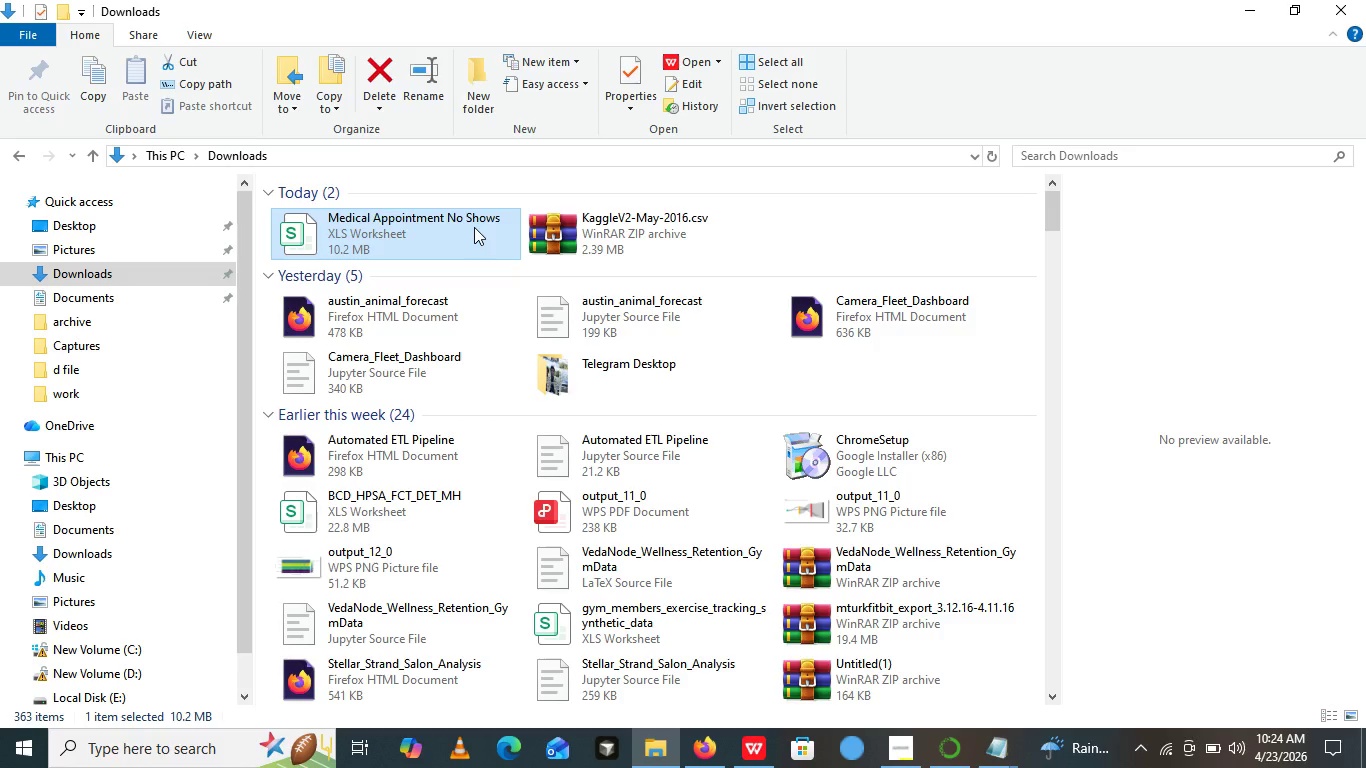 
hold_key(key=ShiftLeft, duration=1.3)
left_click([474, 227])
 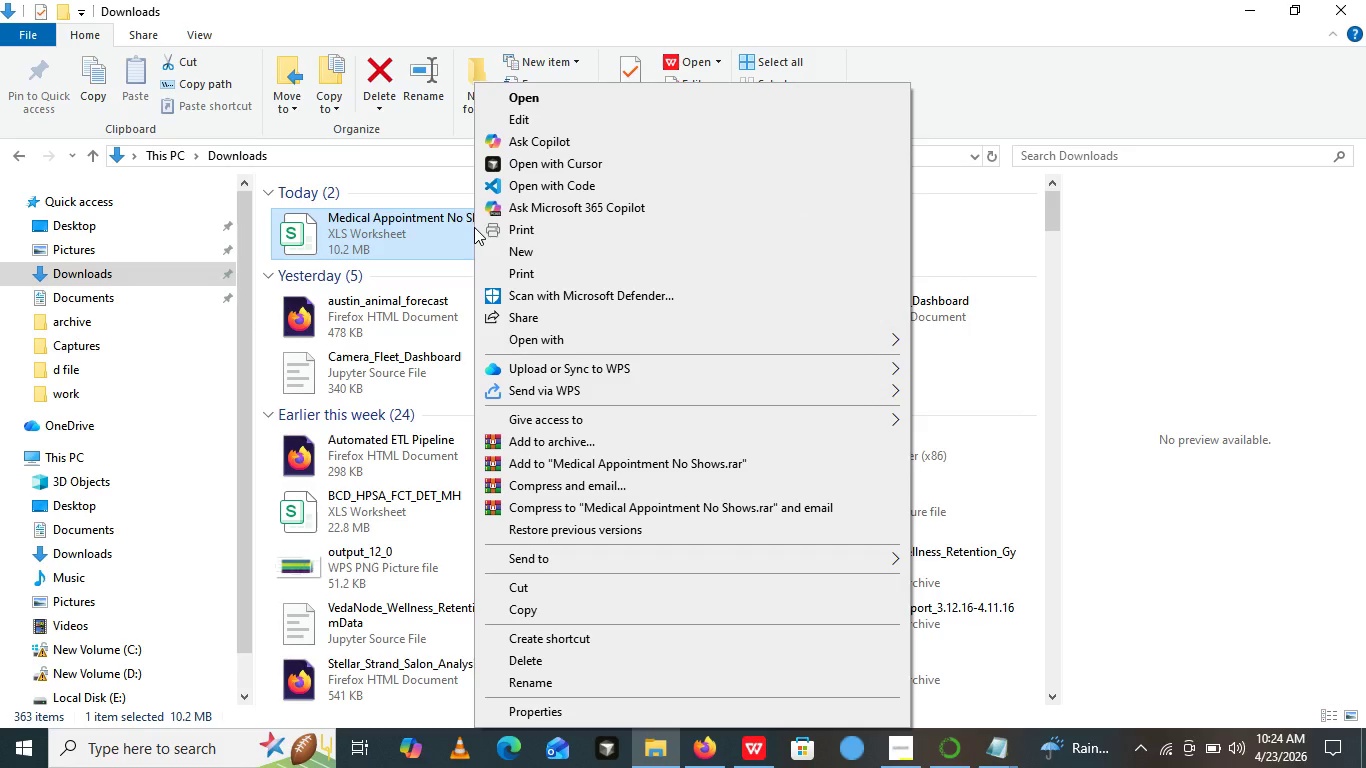 
right_click([474, 227])
 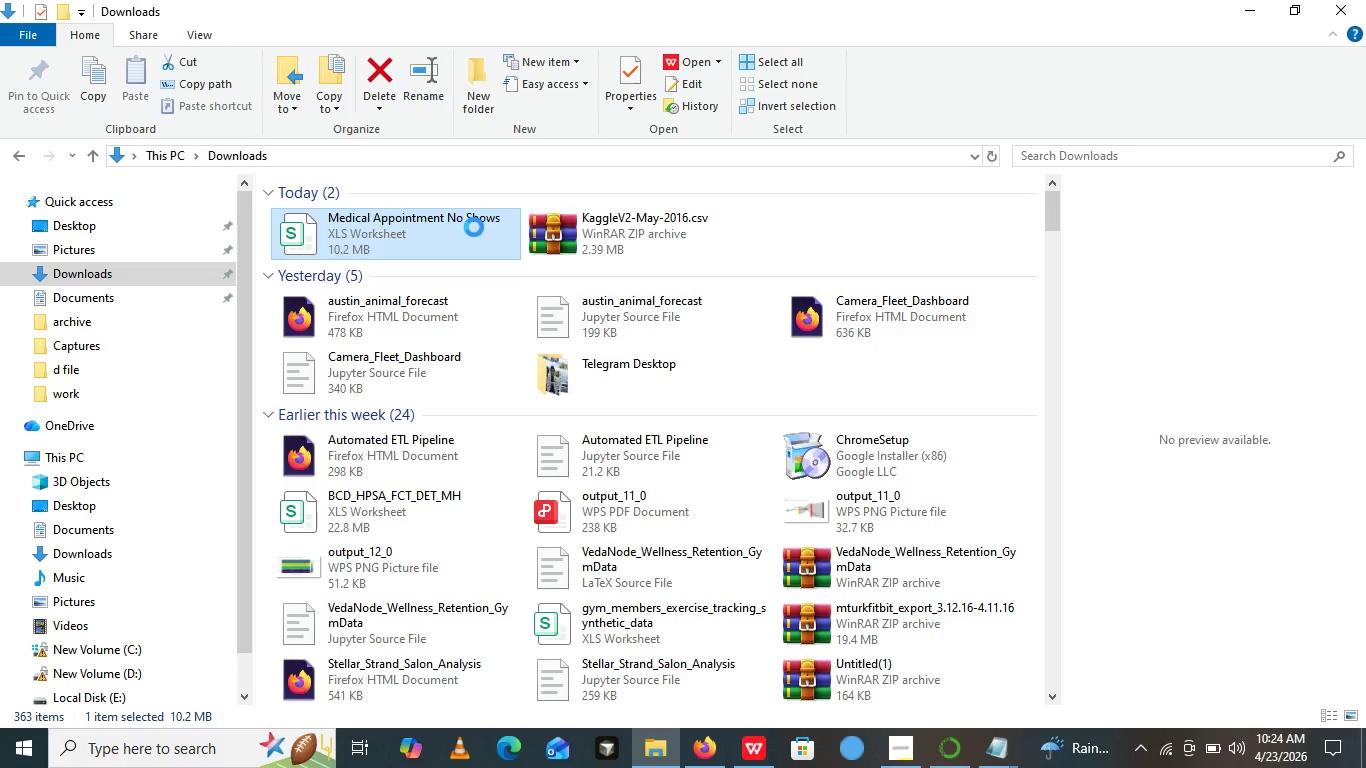 
wait(9.75)
 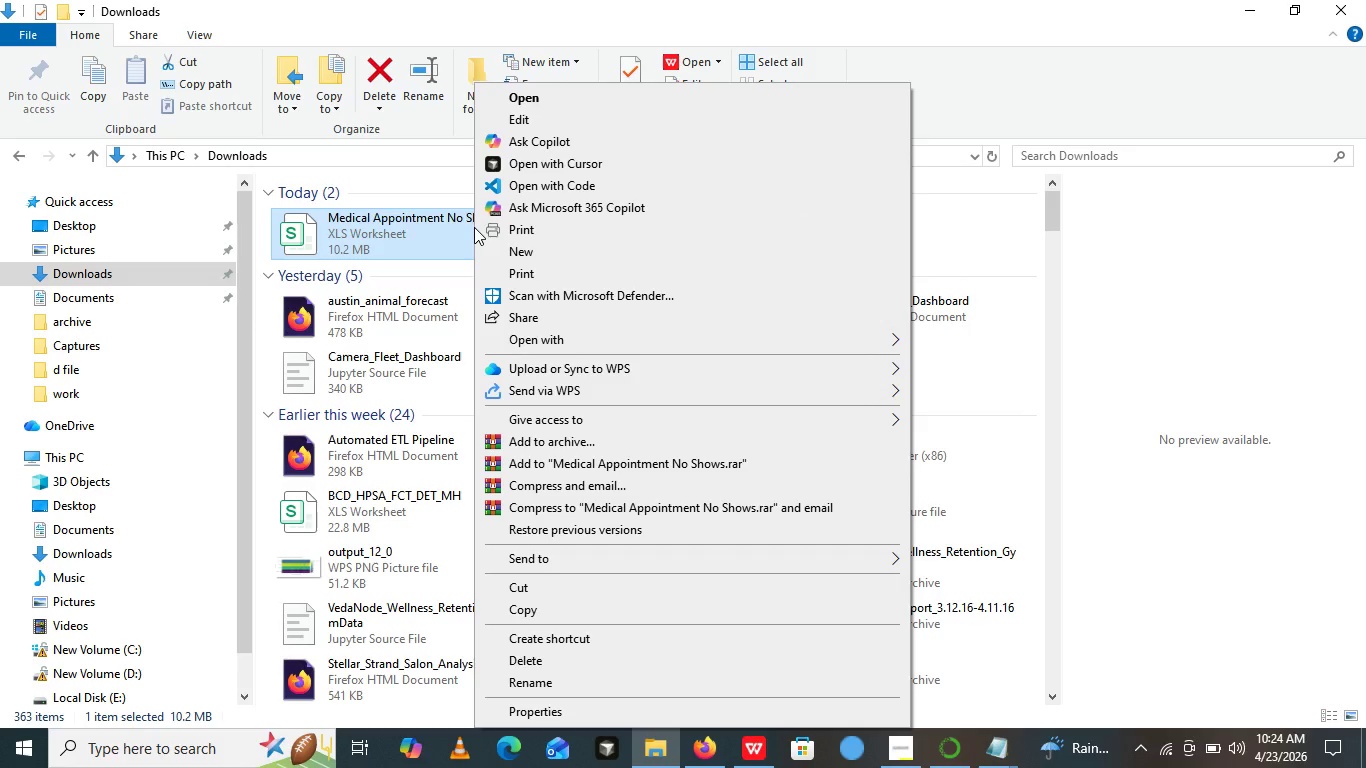 
hold_key(key=ShiftLeft, duration=0.39)
 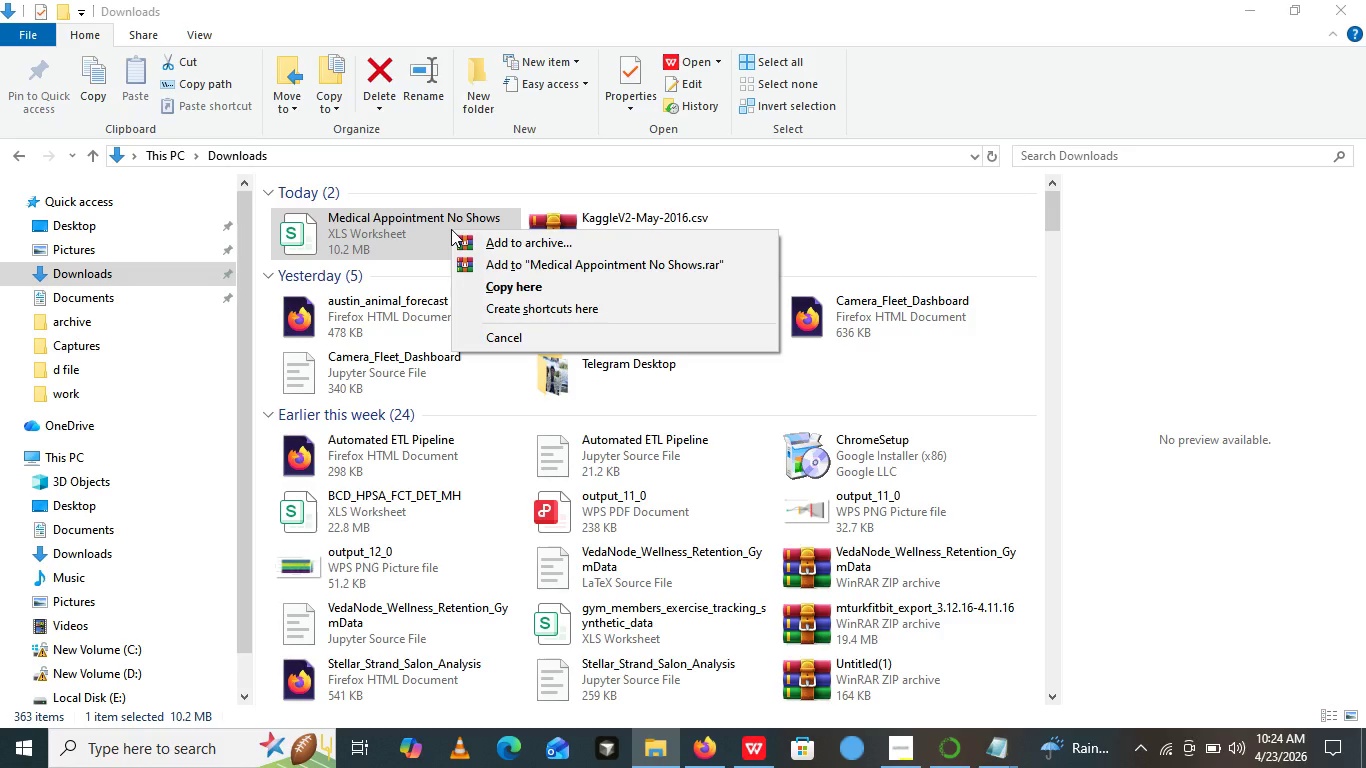 
hold_key(key=ShiftLeft, duration=0.59)
right_click([451, 229])
 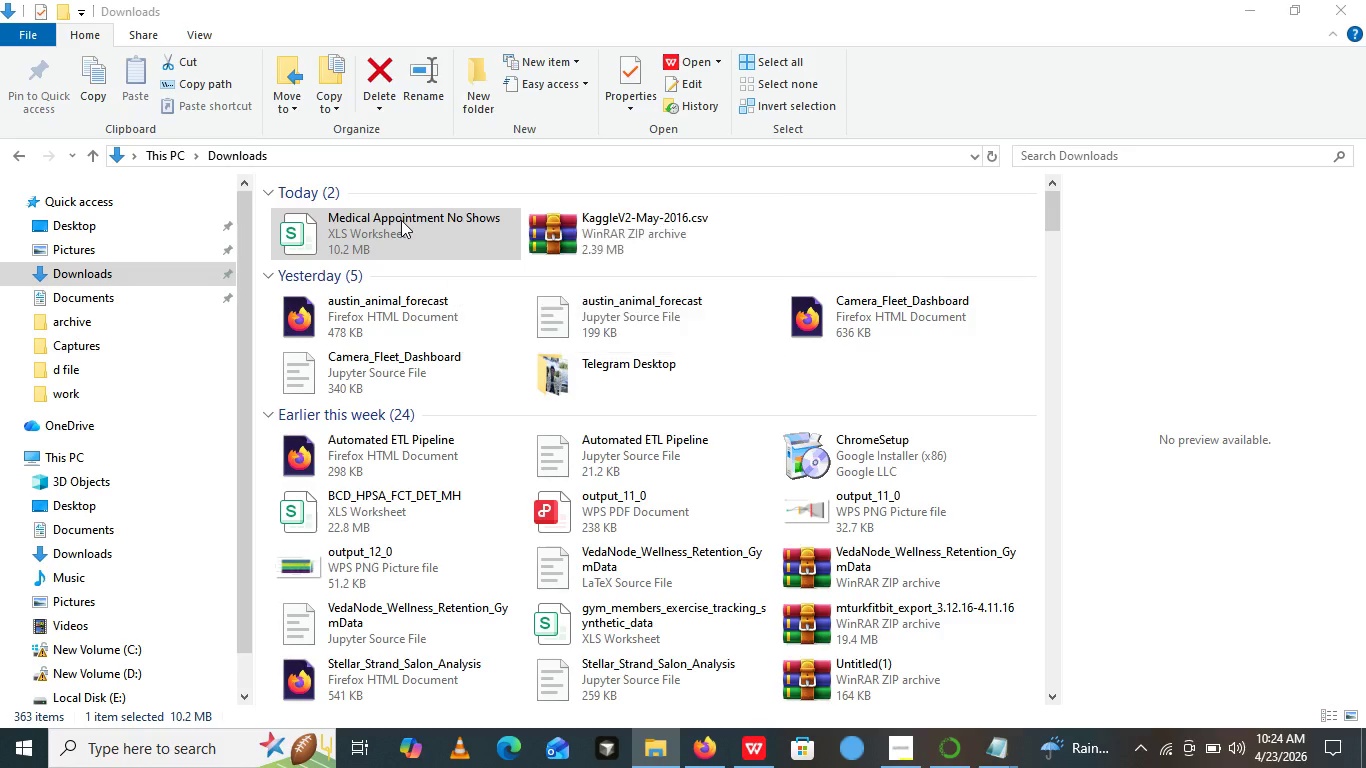 
right_click([401, 220])
 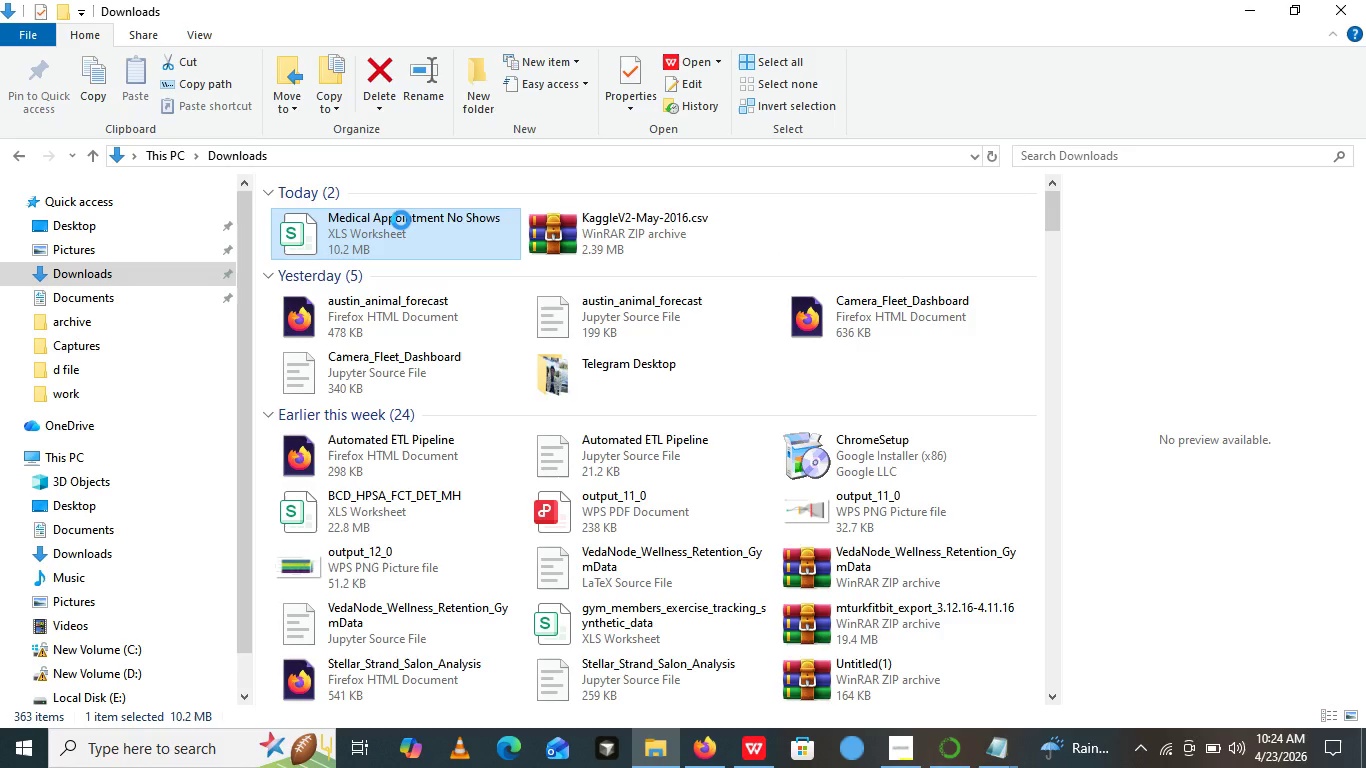 
key(Shift+ShiftLeft)
 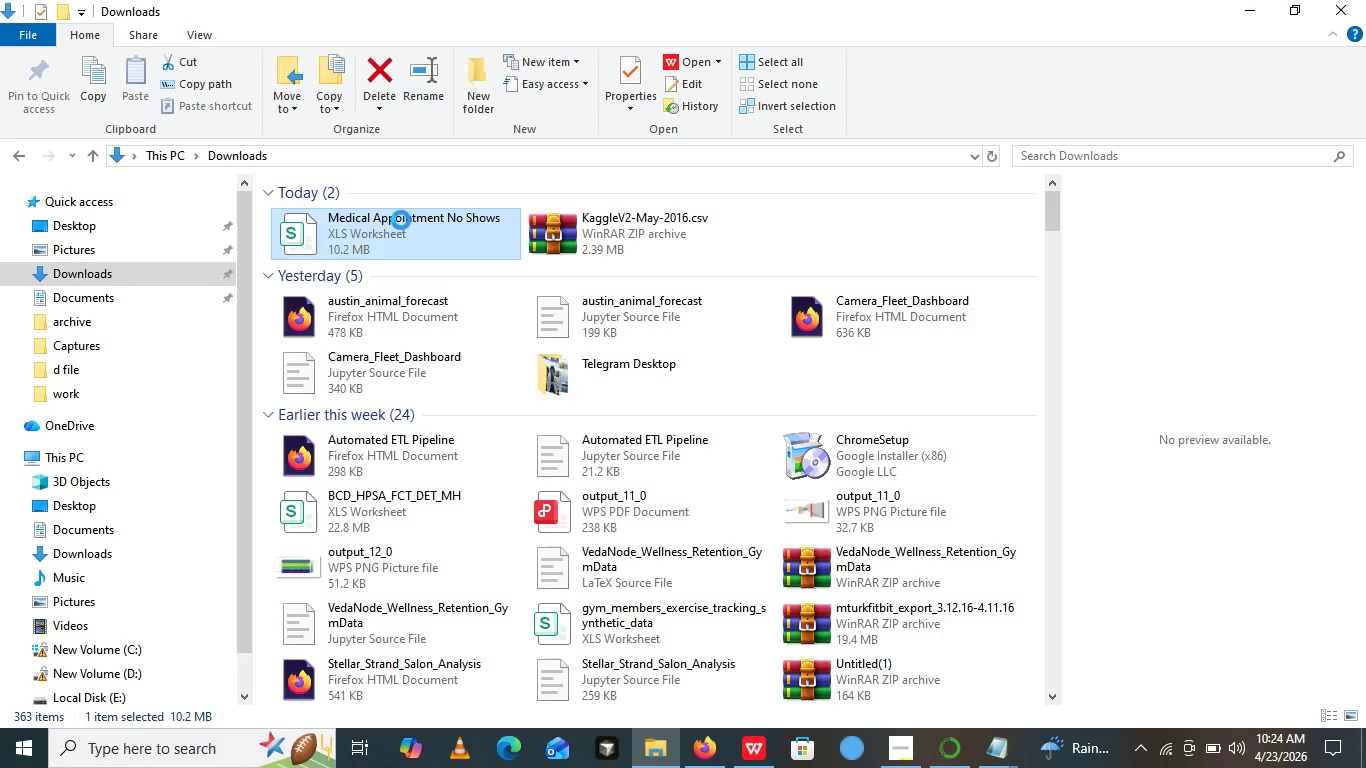 
left_click([401, 220])
 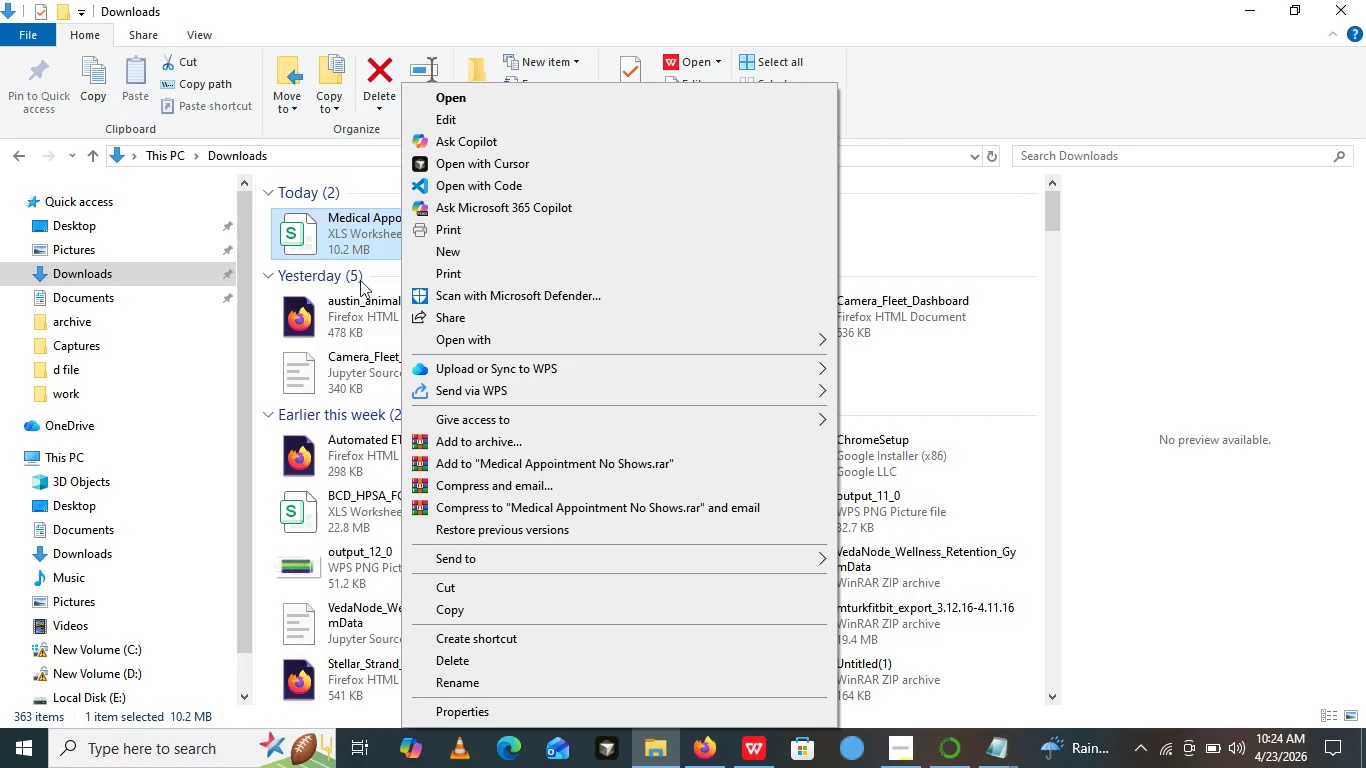 
wait(5.59)
 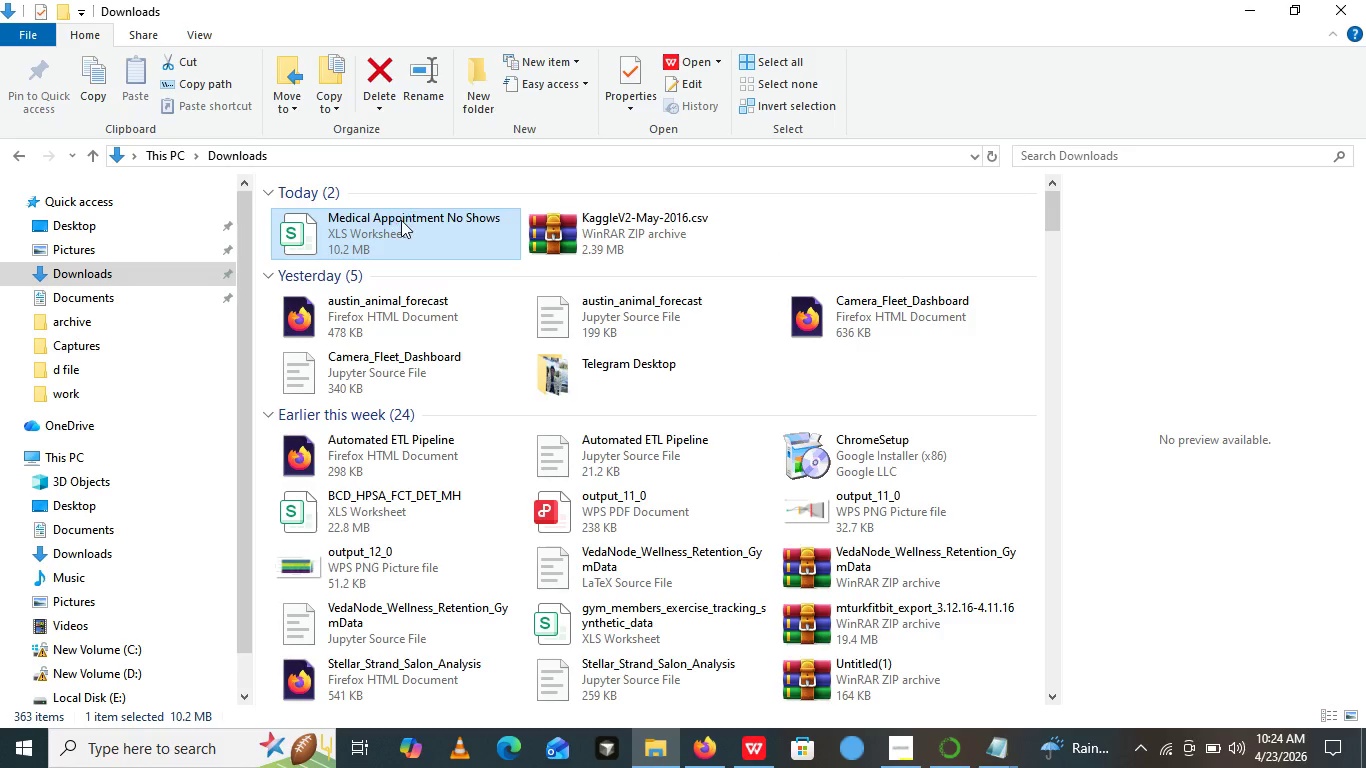 
hold_key(key=ShiftLeft, duration=0.36)
right_click([361, 242])
 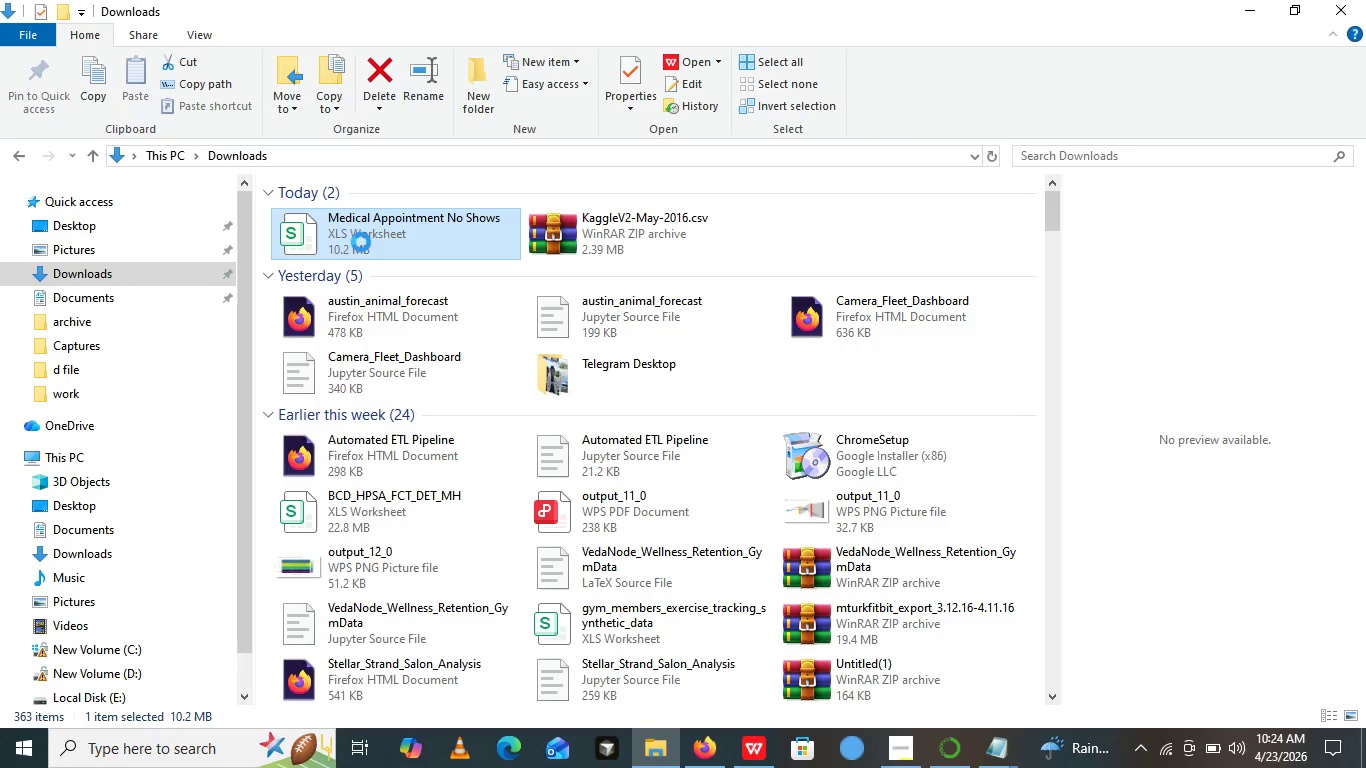 
left_click([361, 242])
 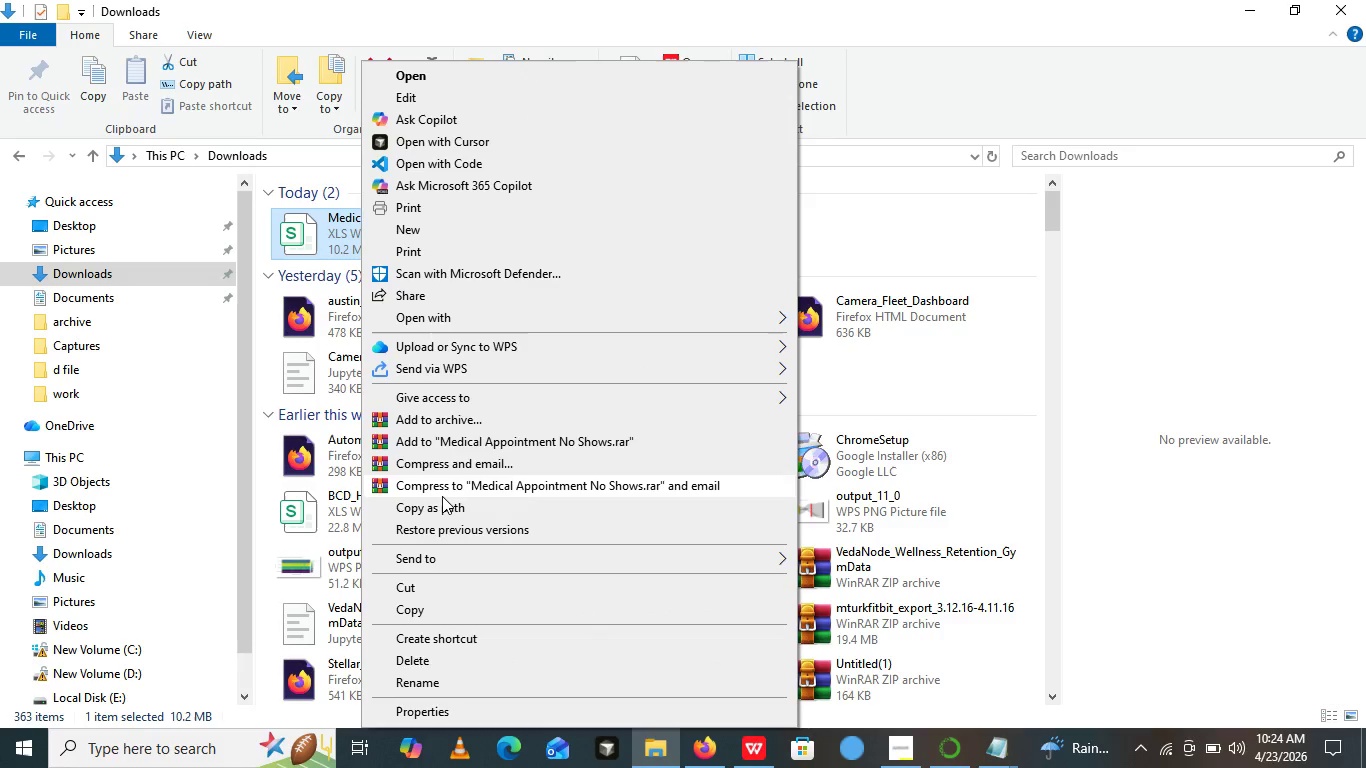 
left_click([443, 498])
 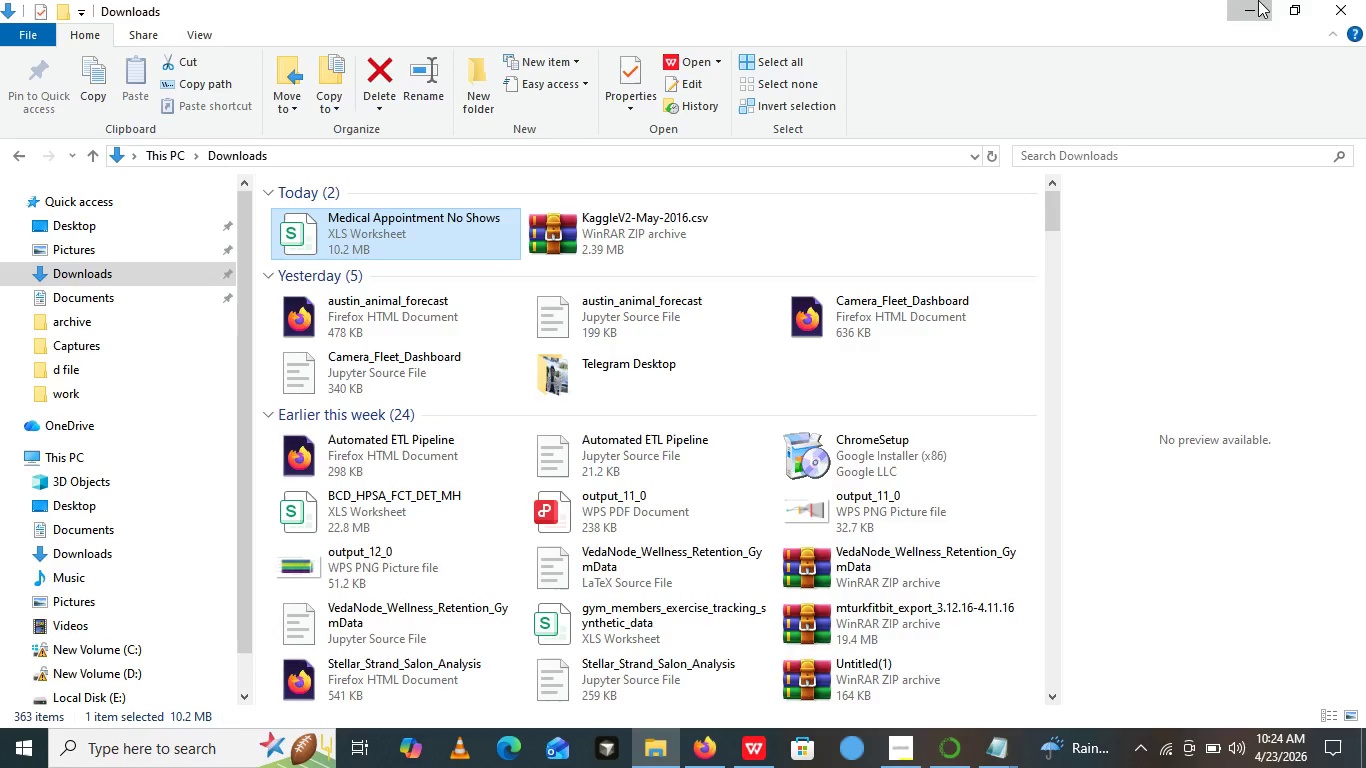 
left_click([1258, 0])
 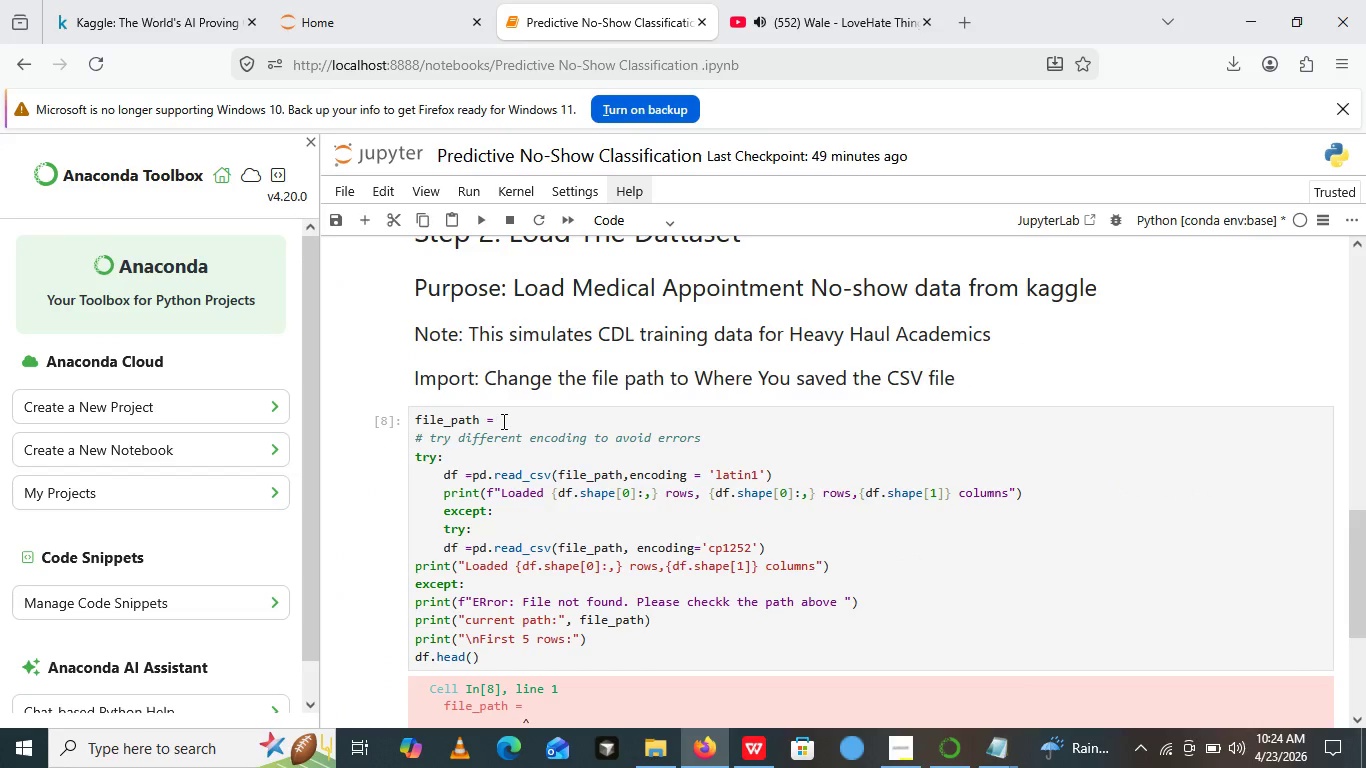 
left_click([504, 418])
 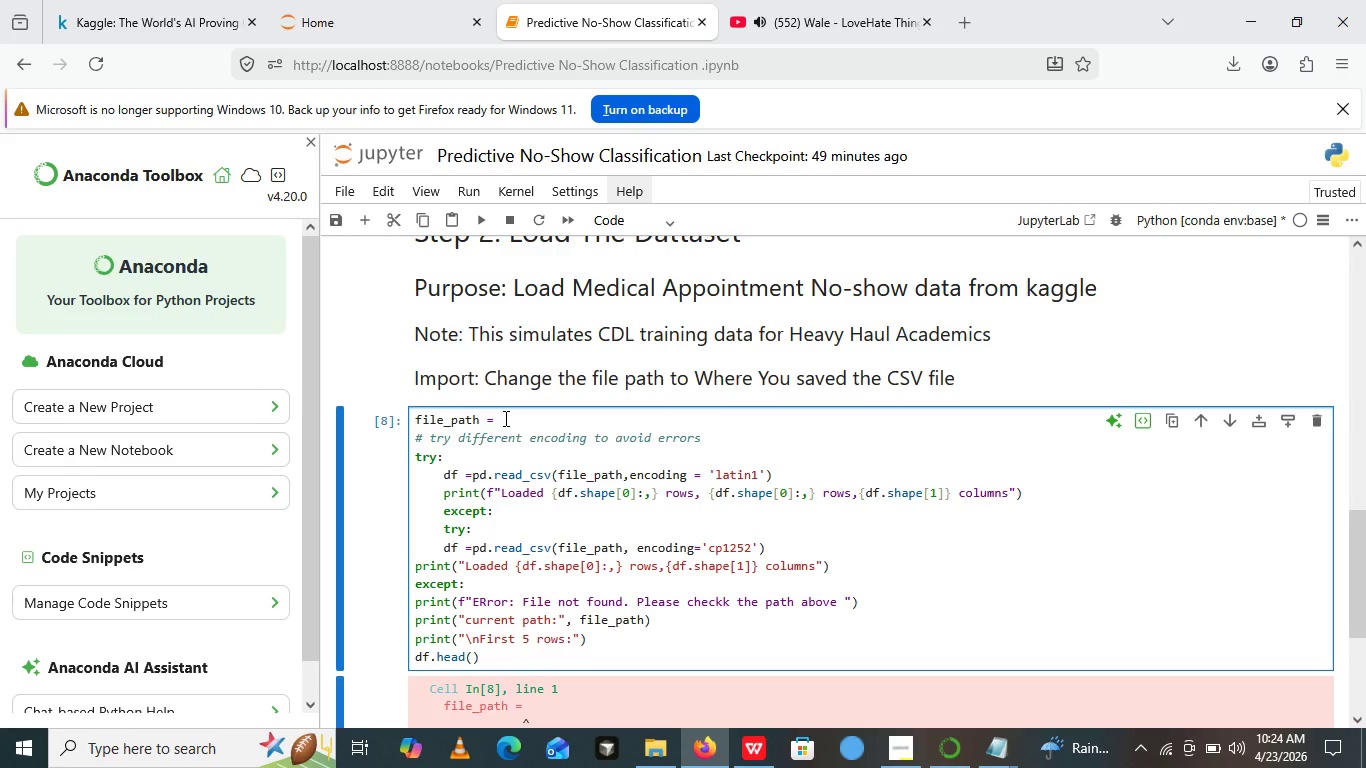 
key(Shift+V)
 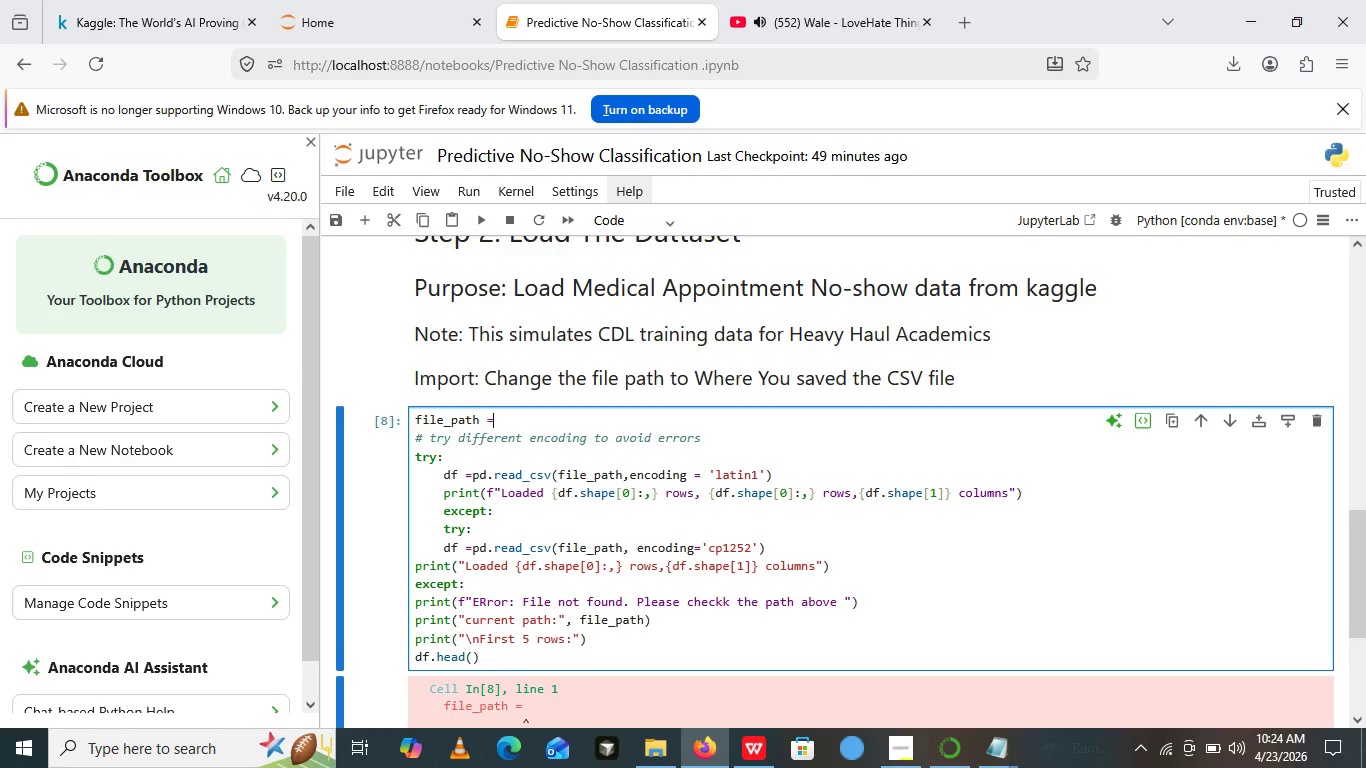 
key(Backspace)
 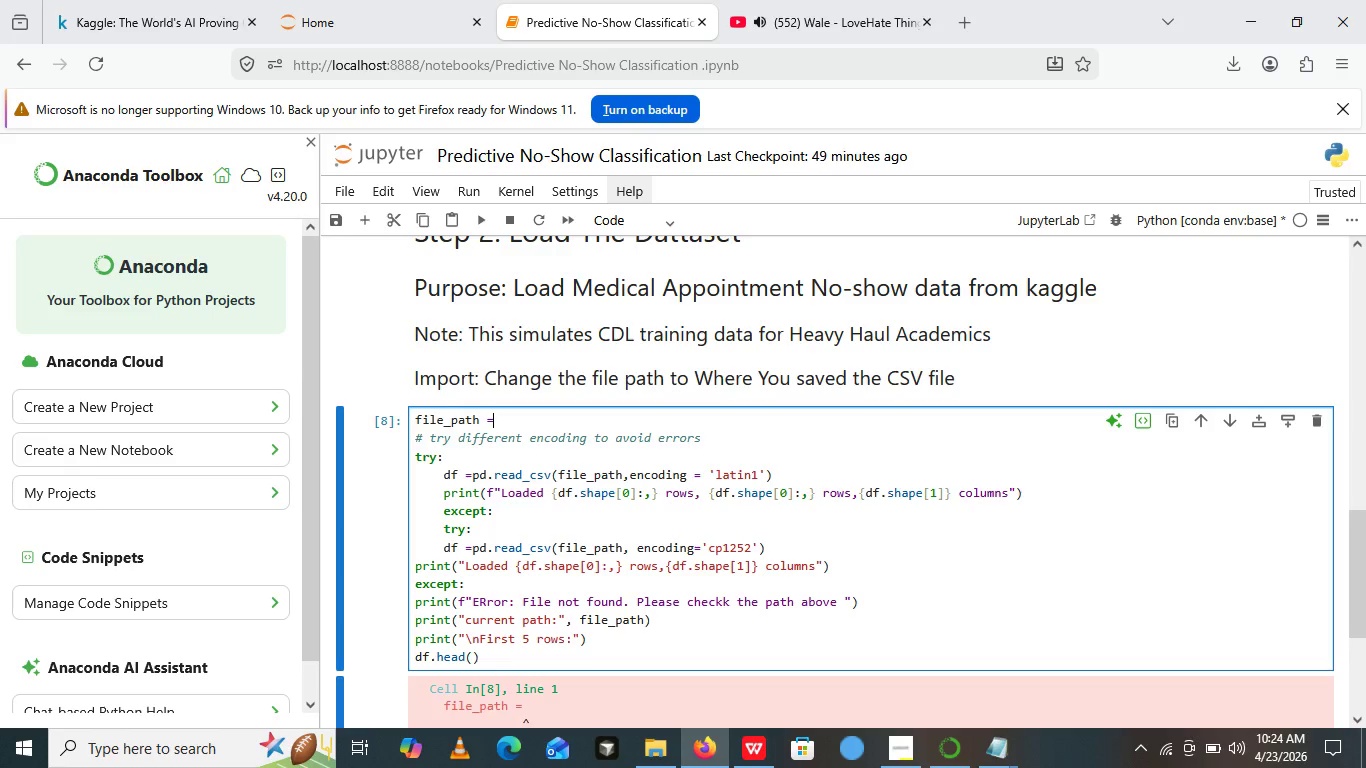 
key(Control+V)
 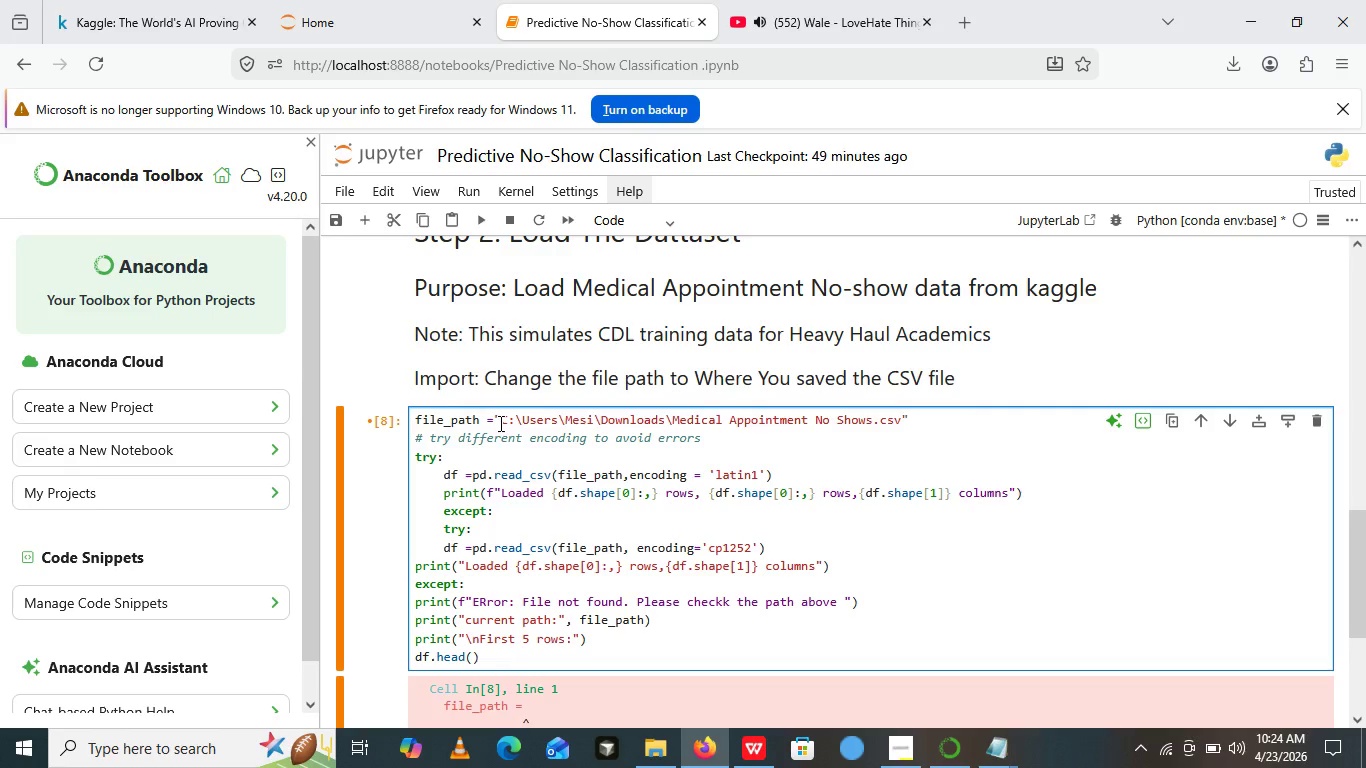 
left_click([499, 423])
 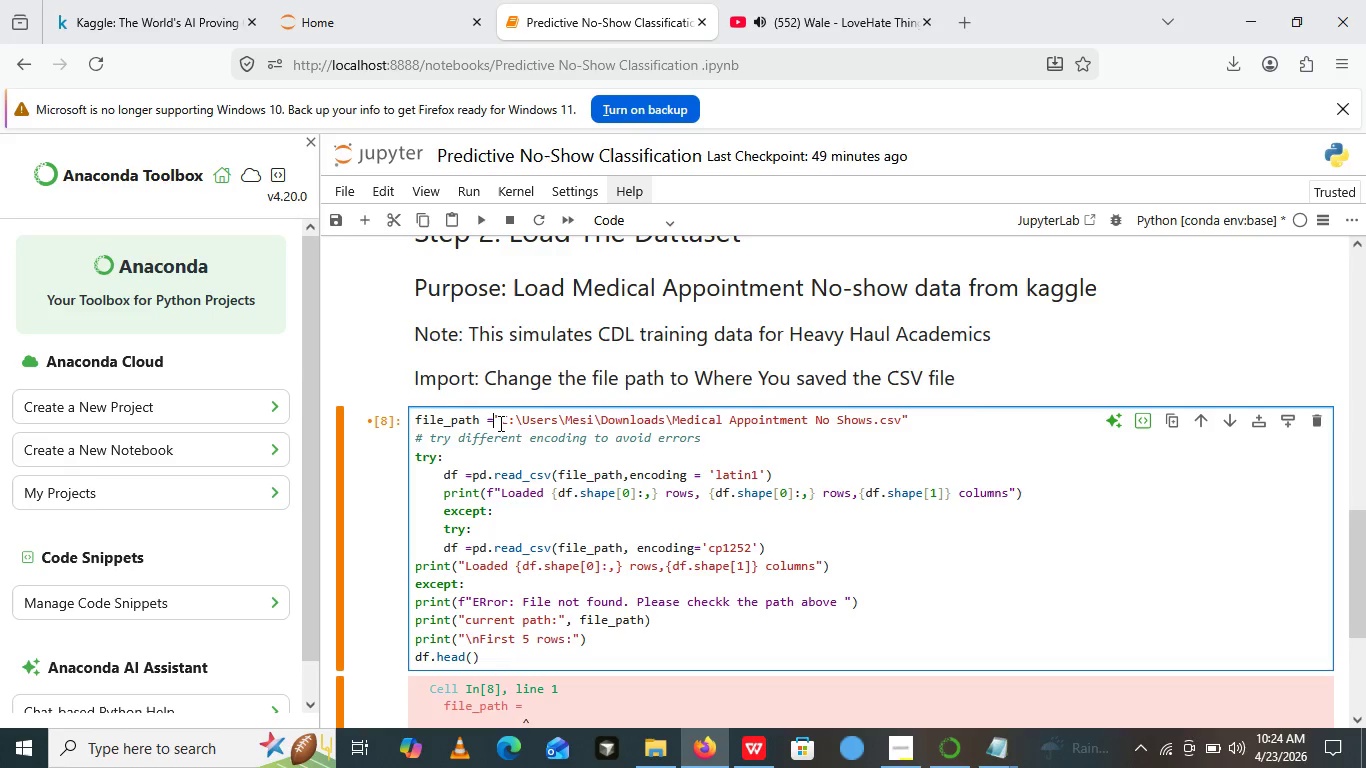 
key(ArrowLeft)
 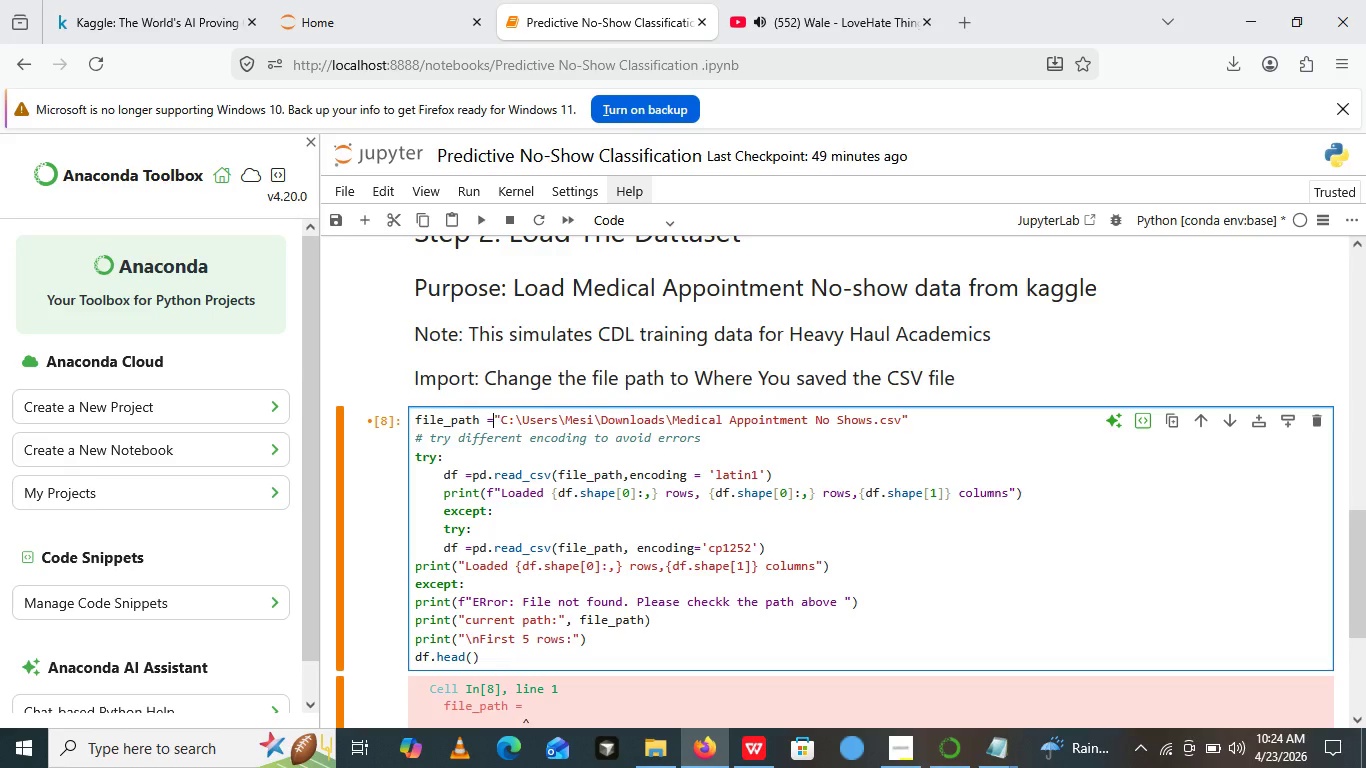 
key(R)
 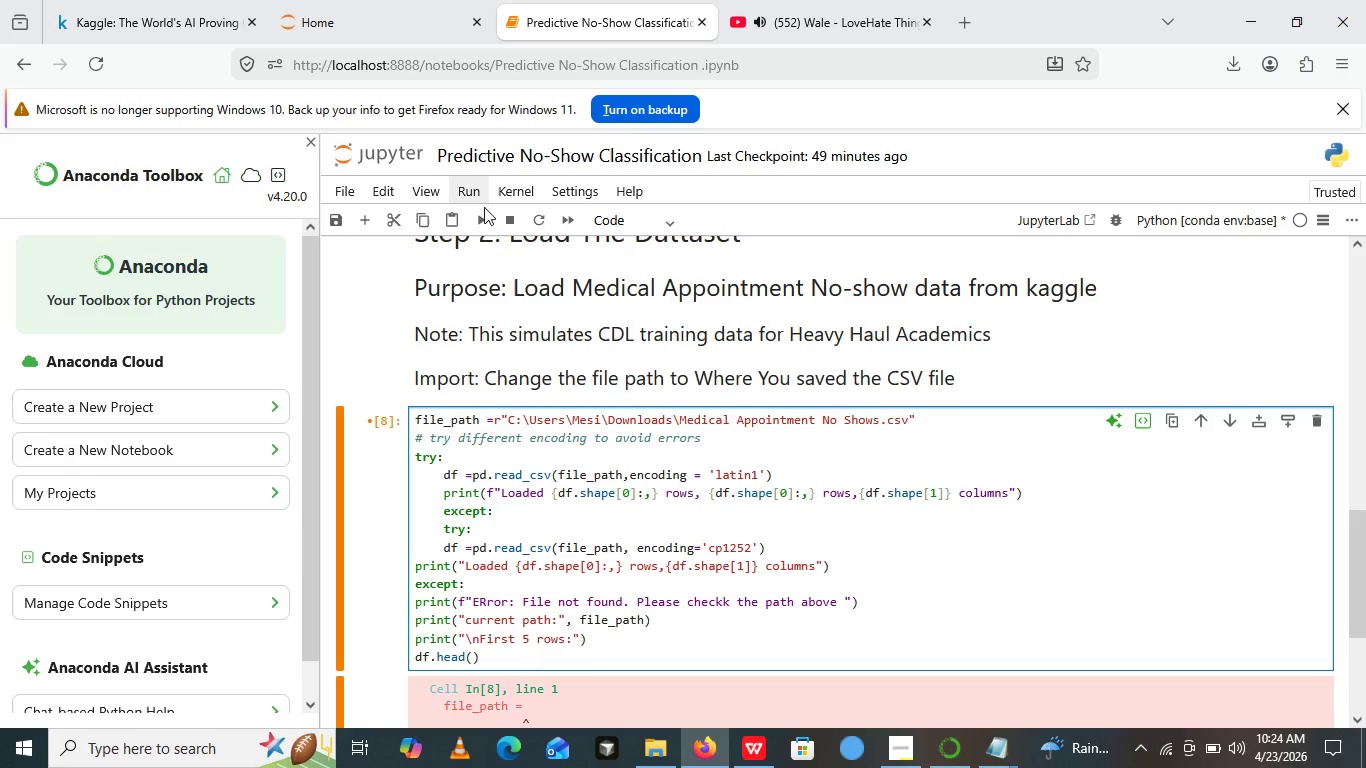 
left_click([487, 217])
 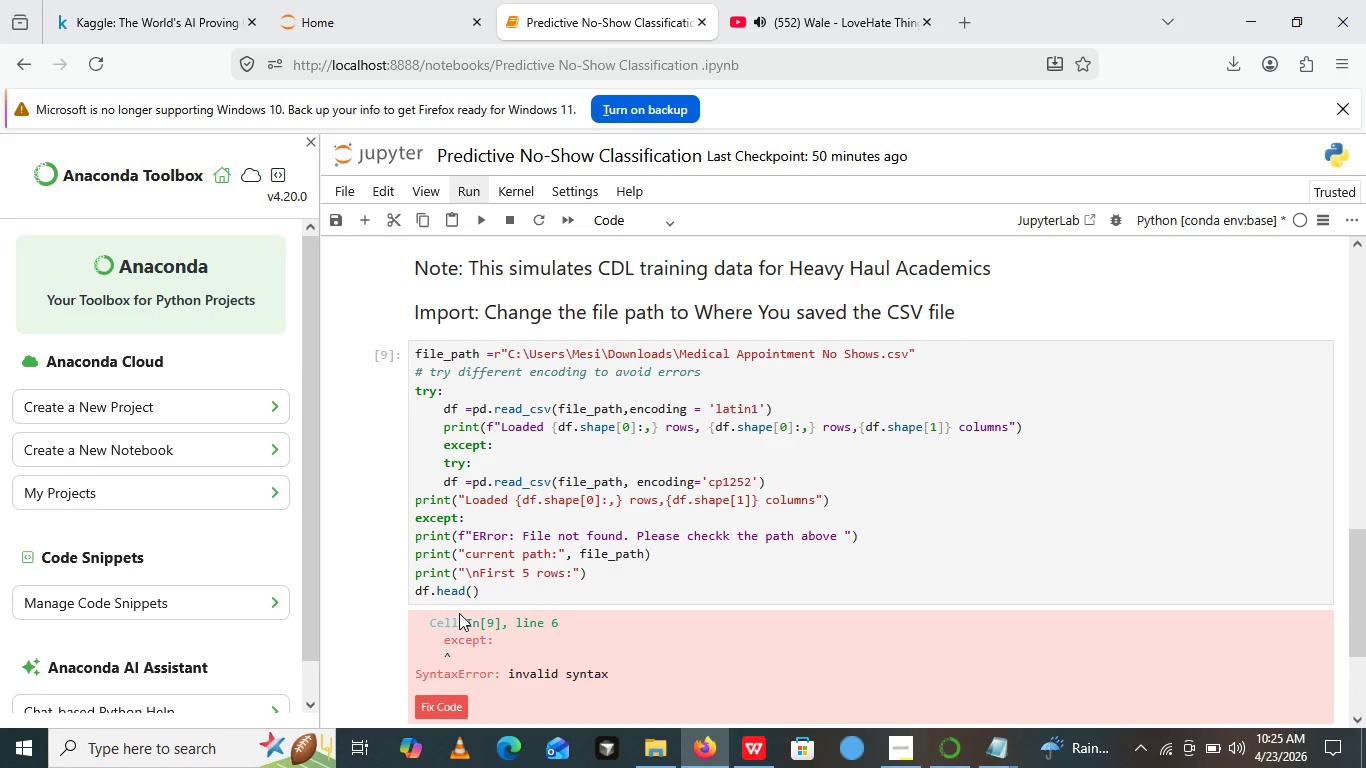 
wait(15.16)
 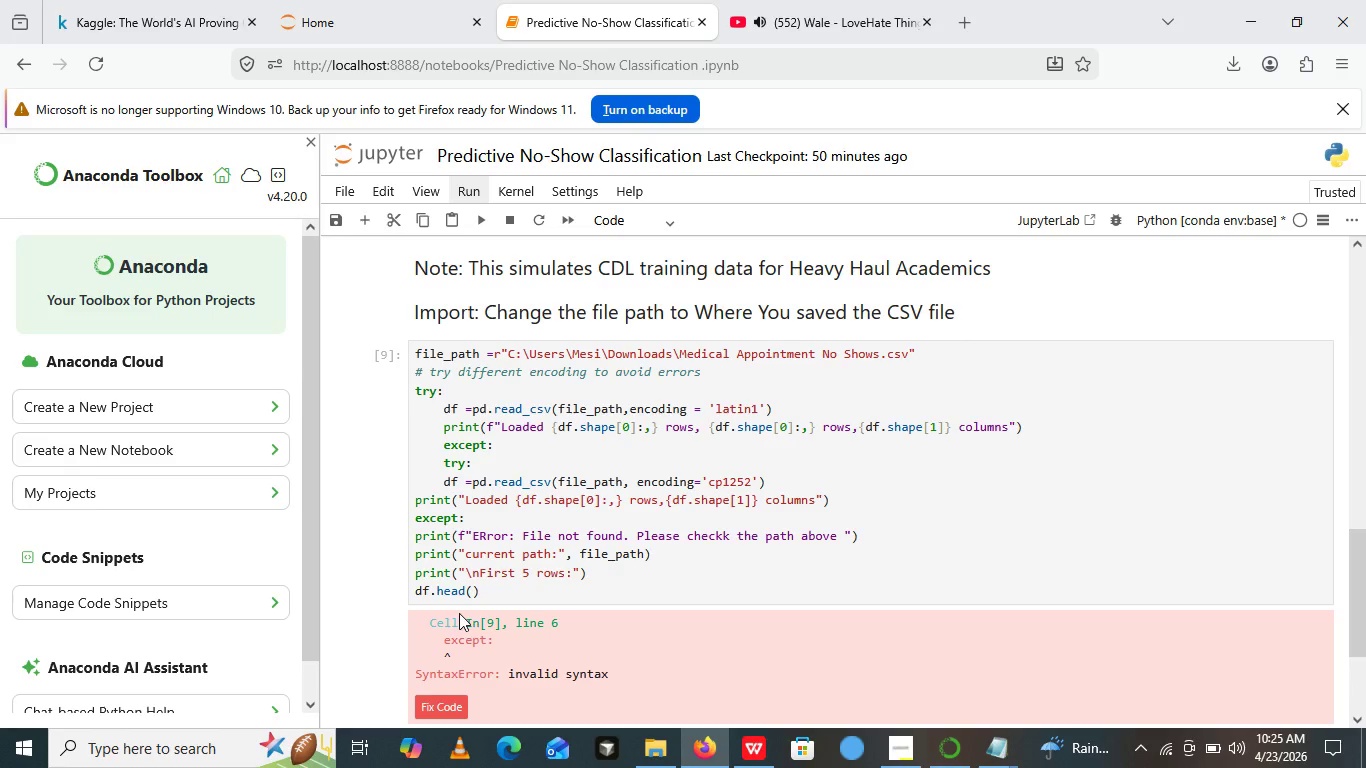 
left_click([443, 445])
 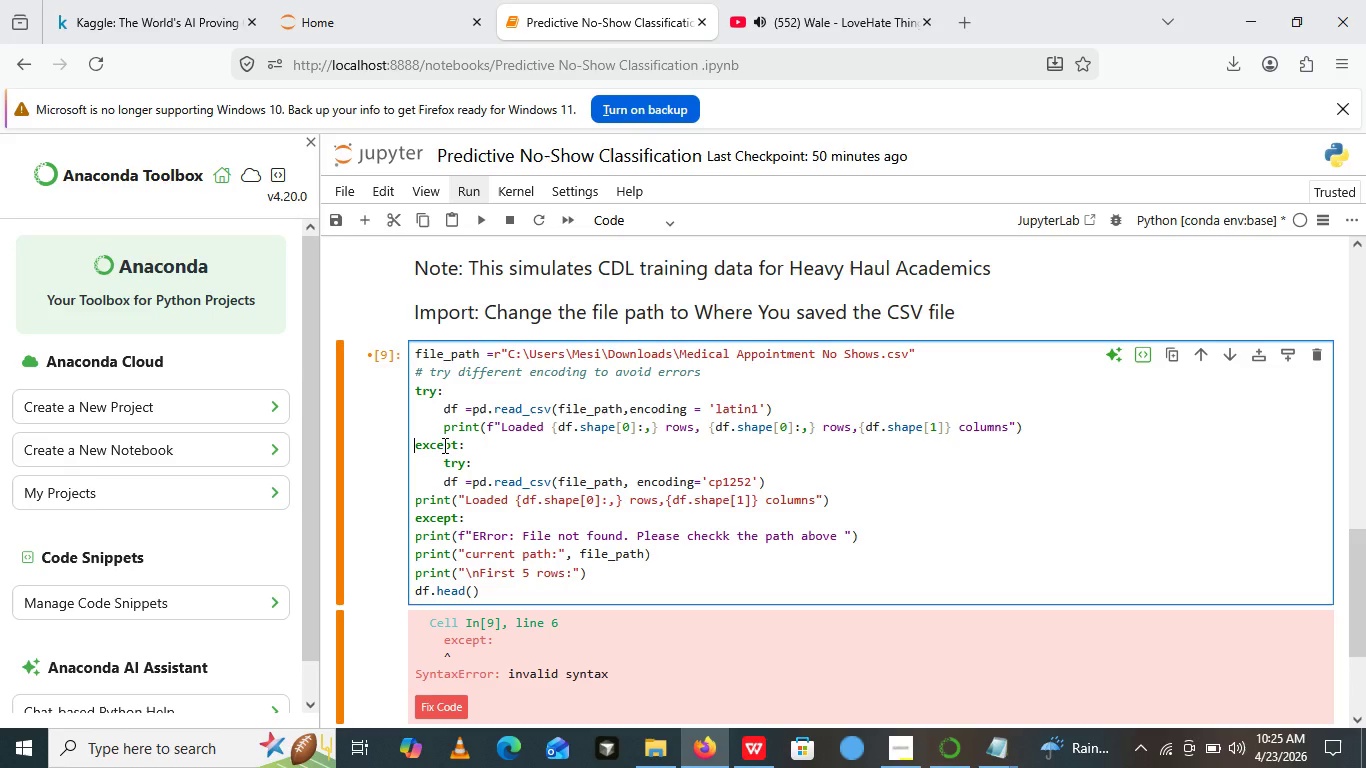 
key(Backspace)
 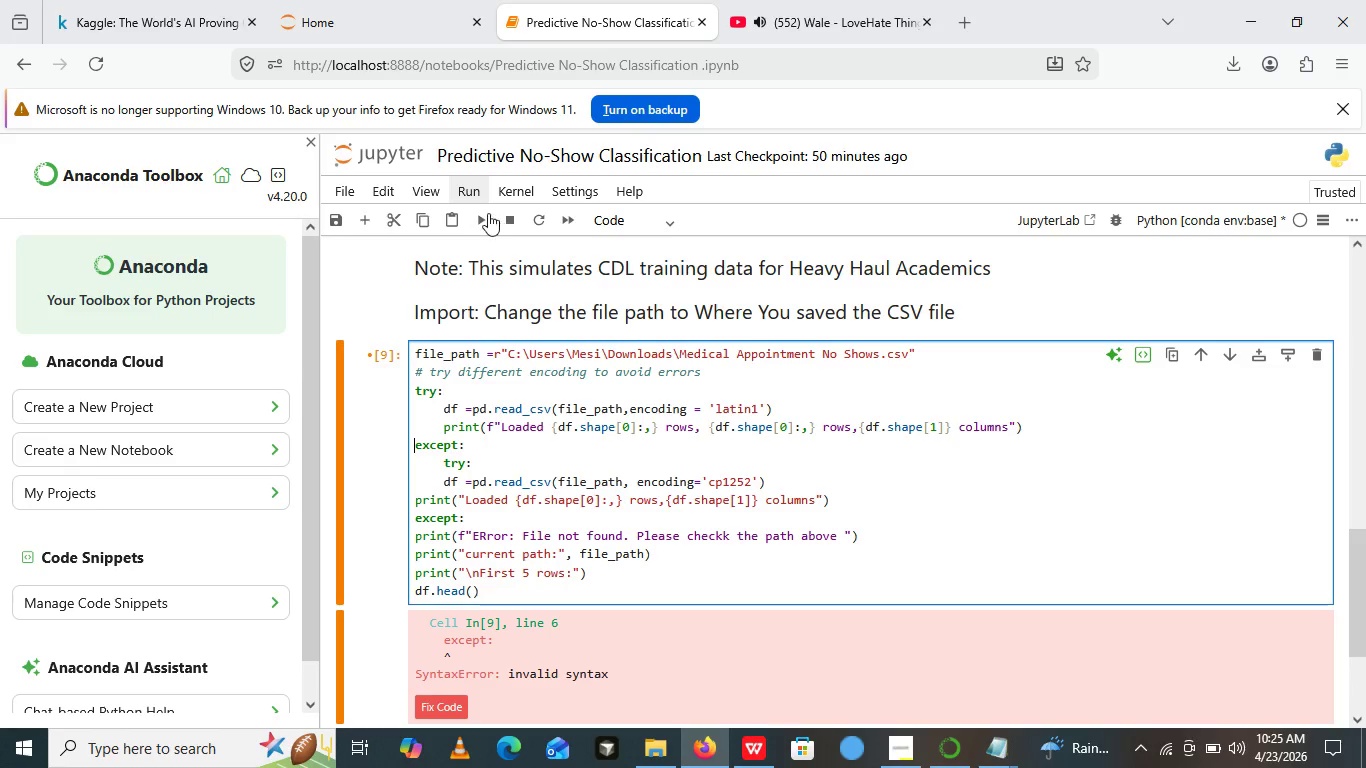 
left_click([479, 213])
 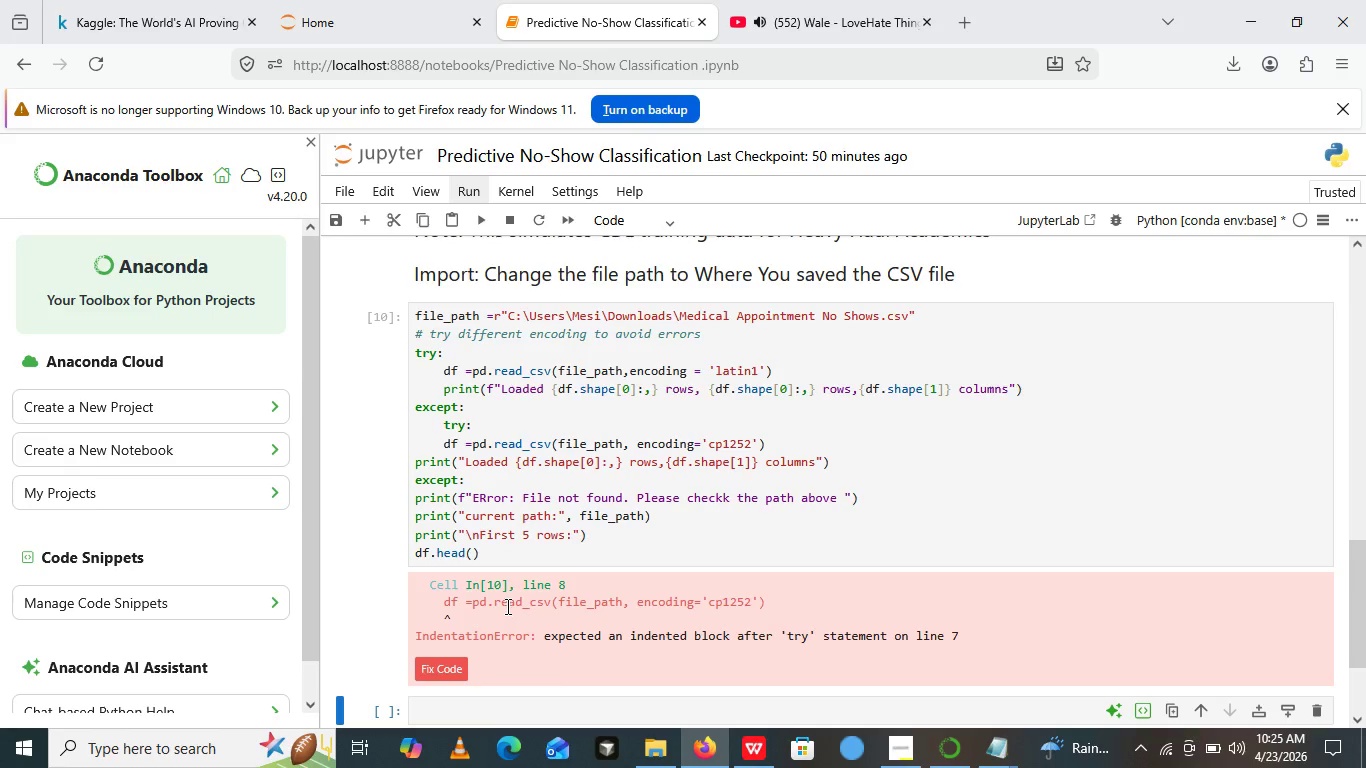 
wait(8.02)
 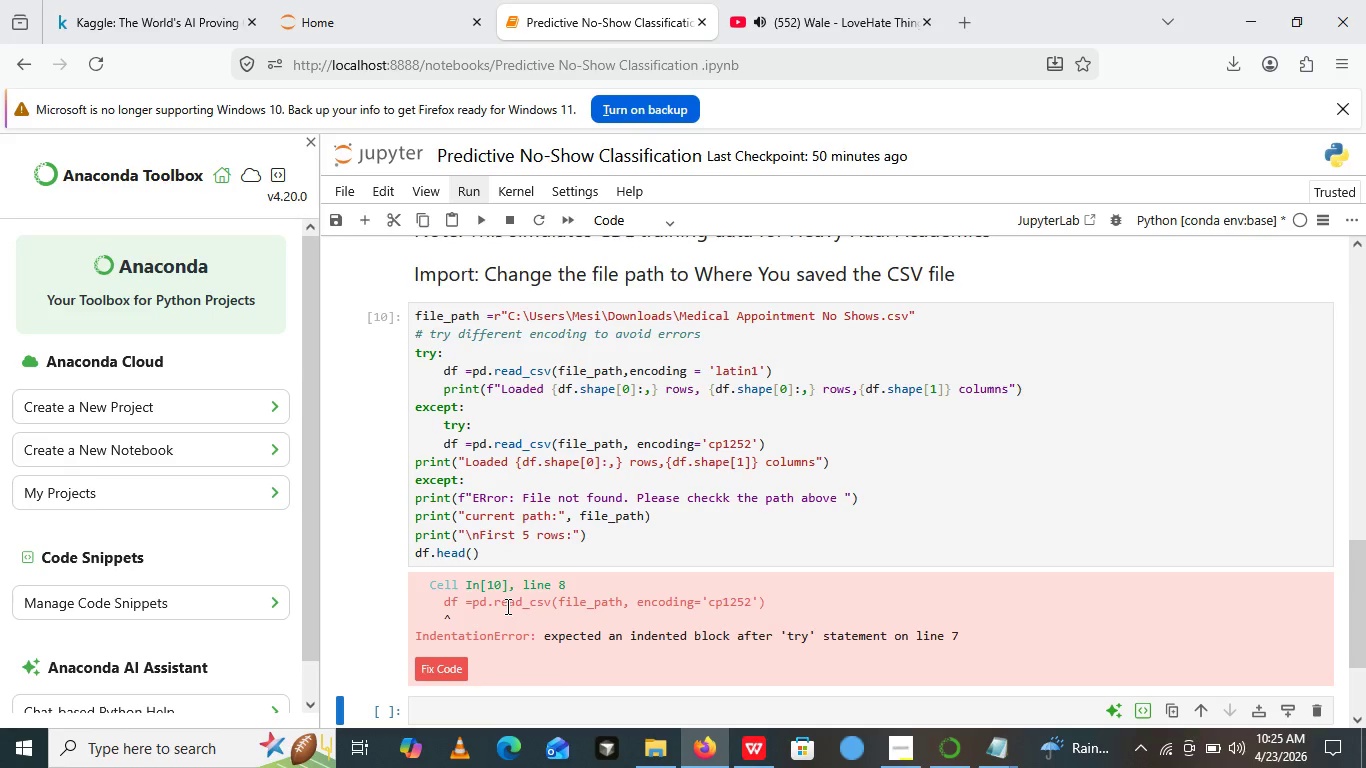 
left_click([445, 446])
 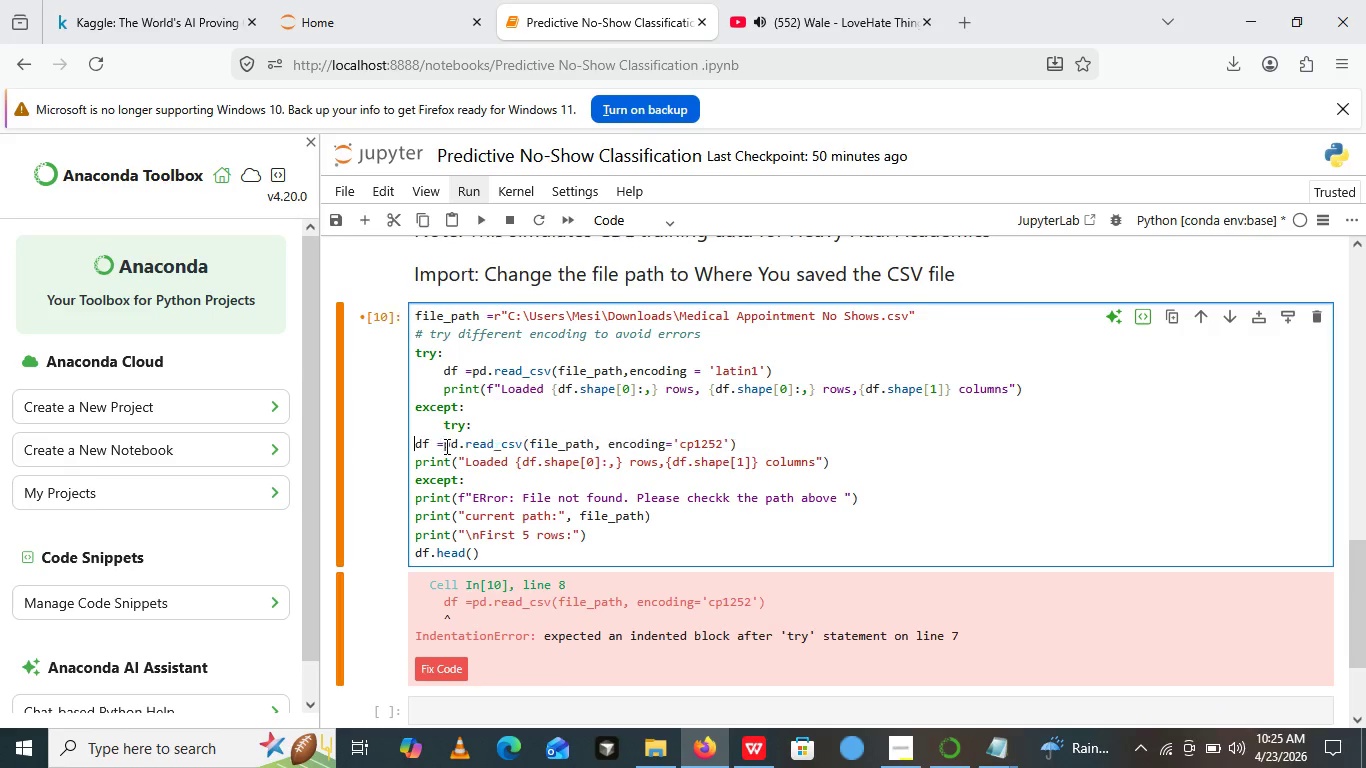 
key(Backspace)
 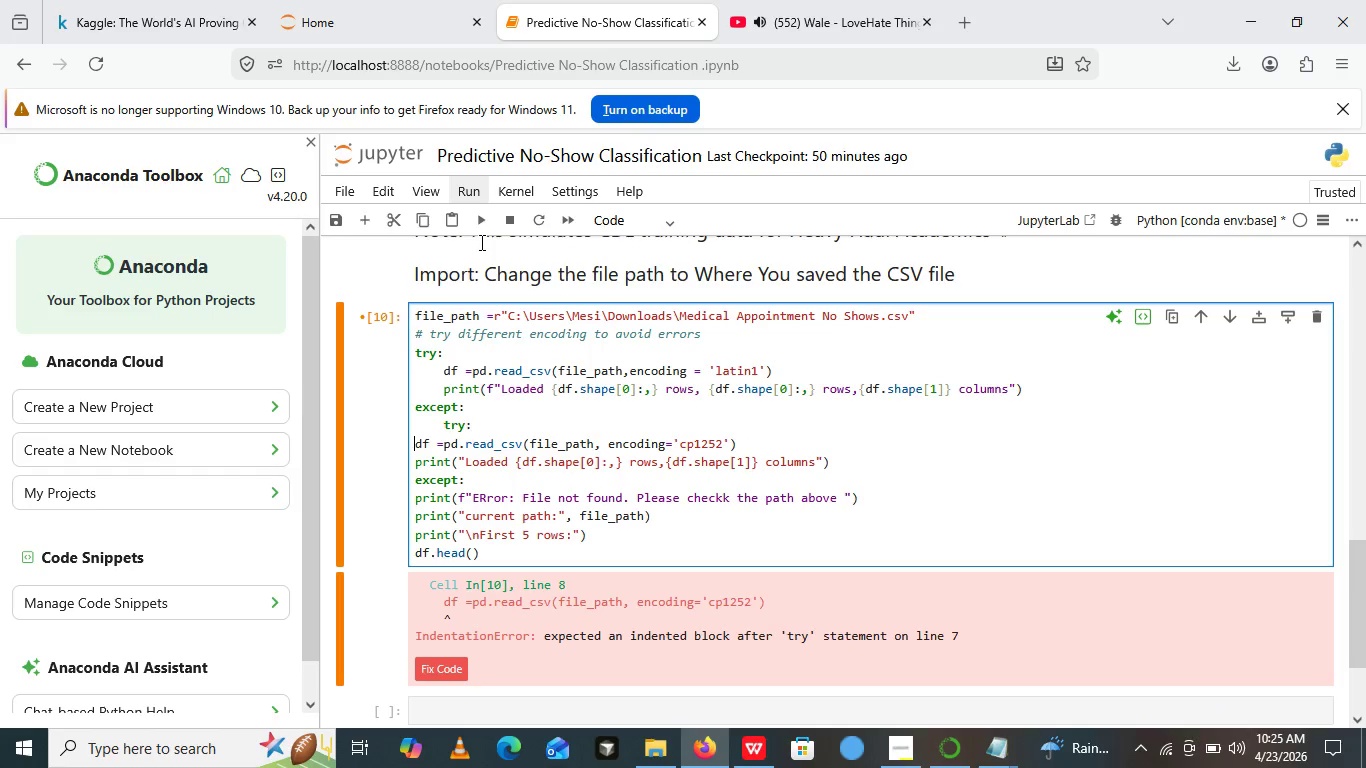 
left_click([481, 225])
 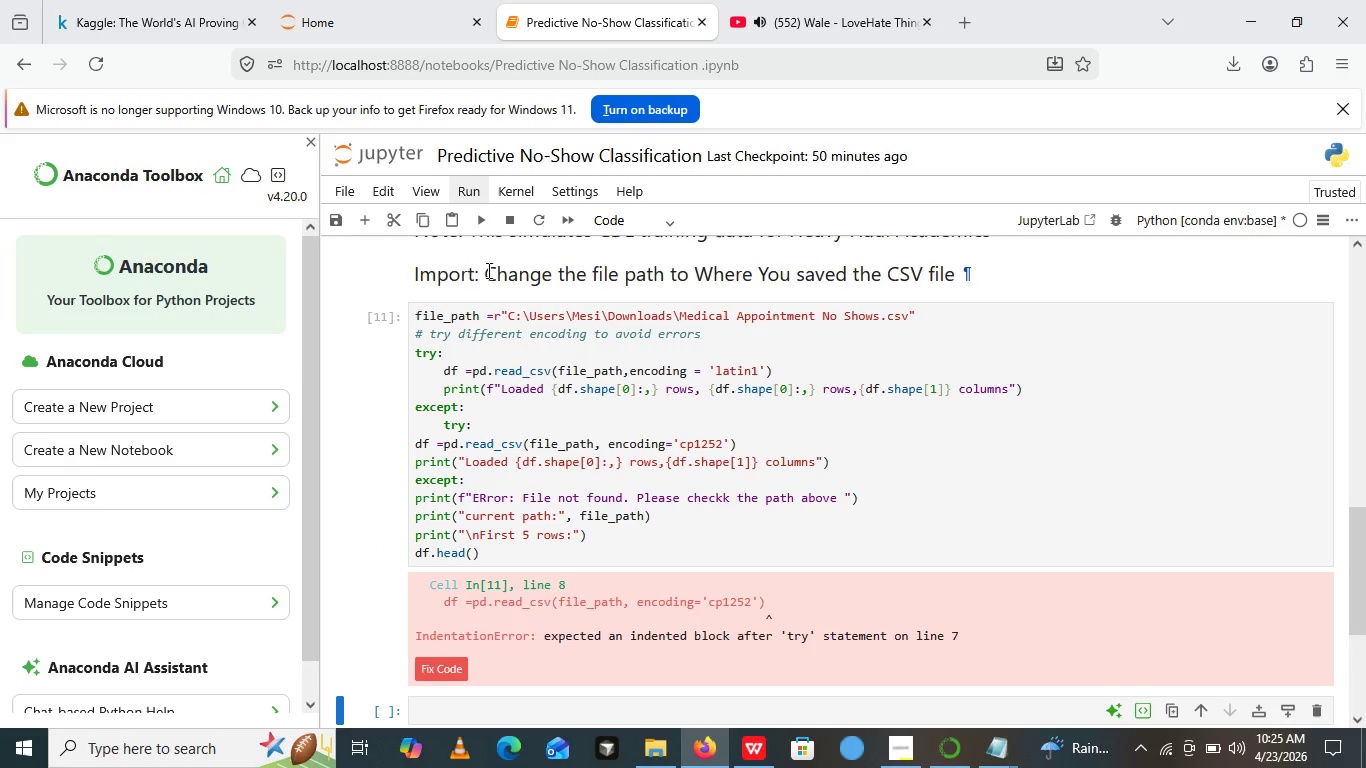 
wait(8.45)
 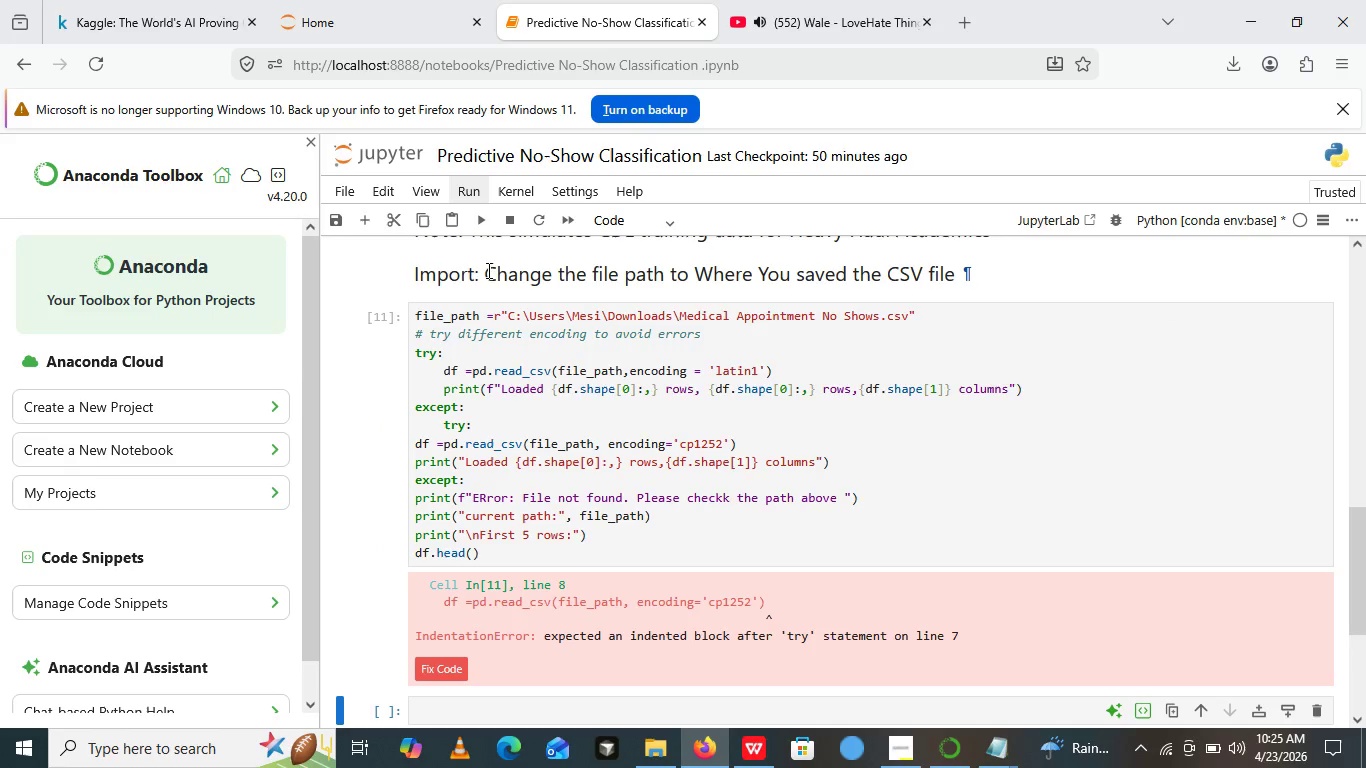 
left_click([413, 447])
 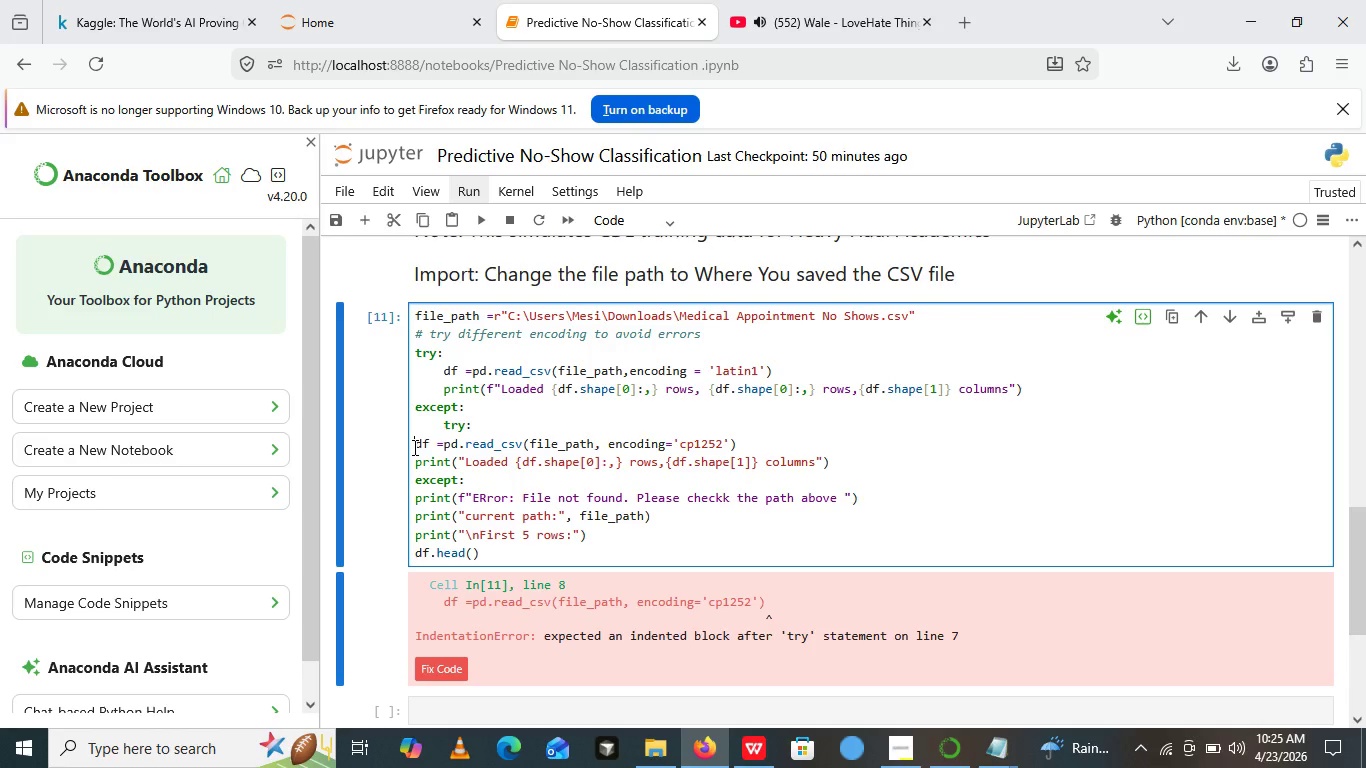 
key(Space)
 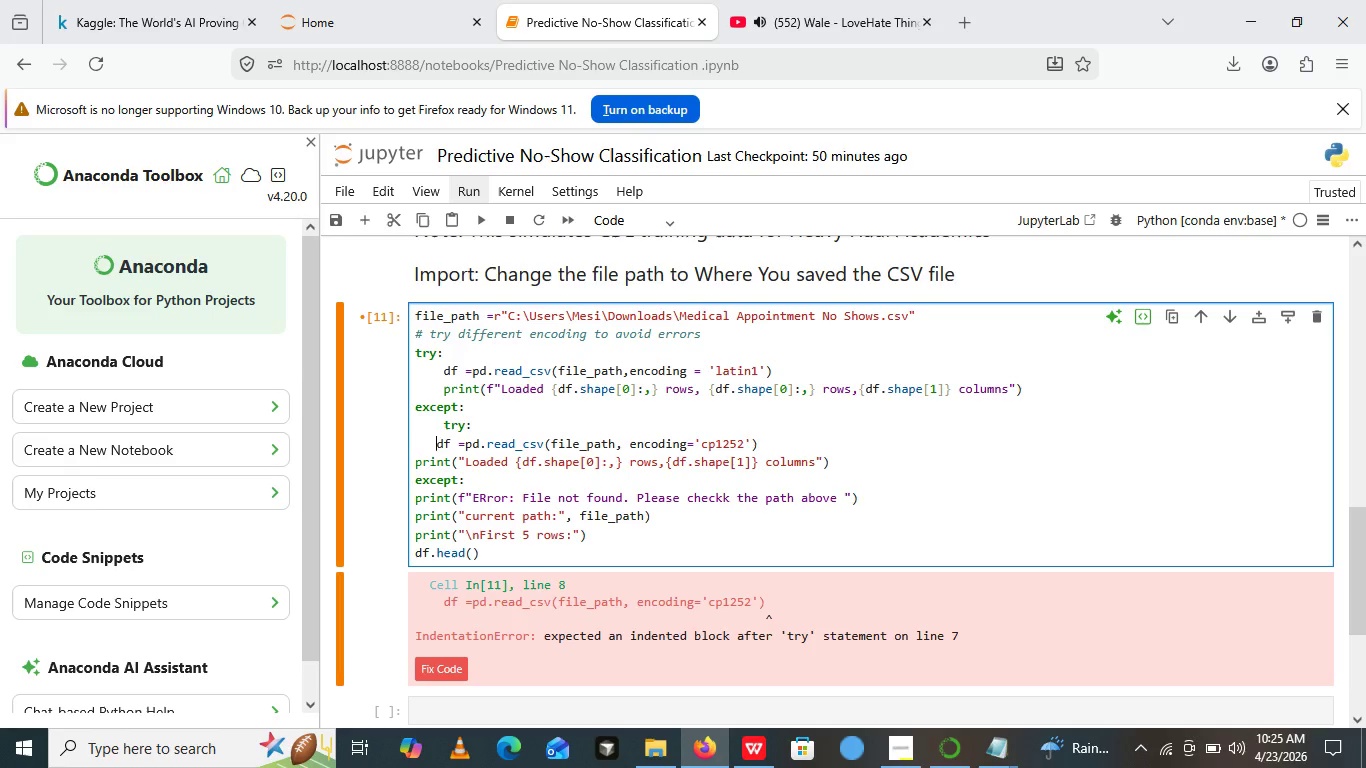 
key(Space)
 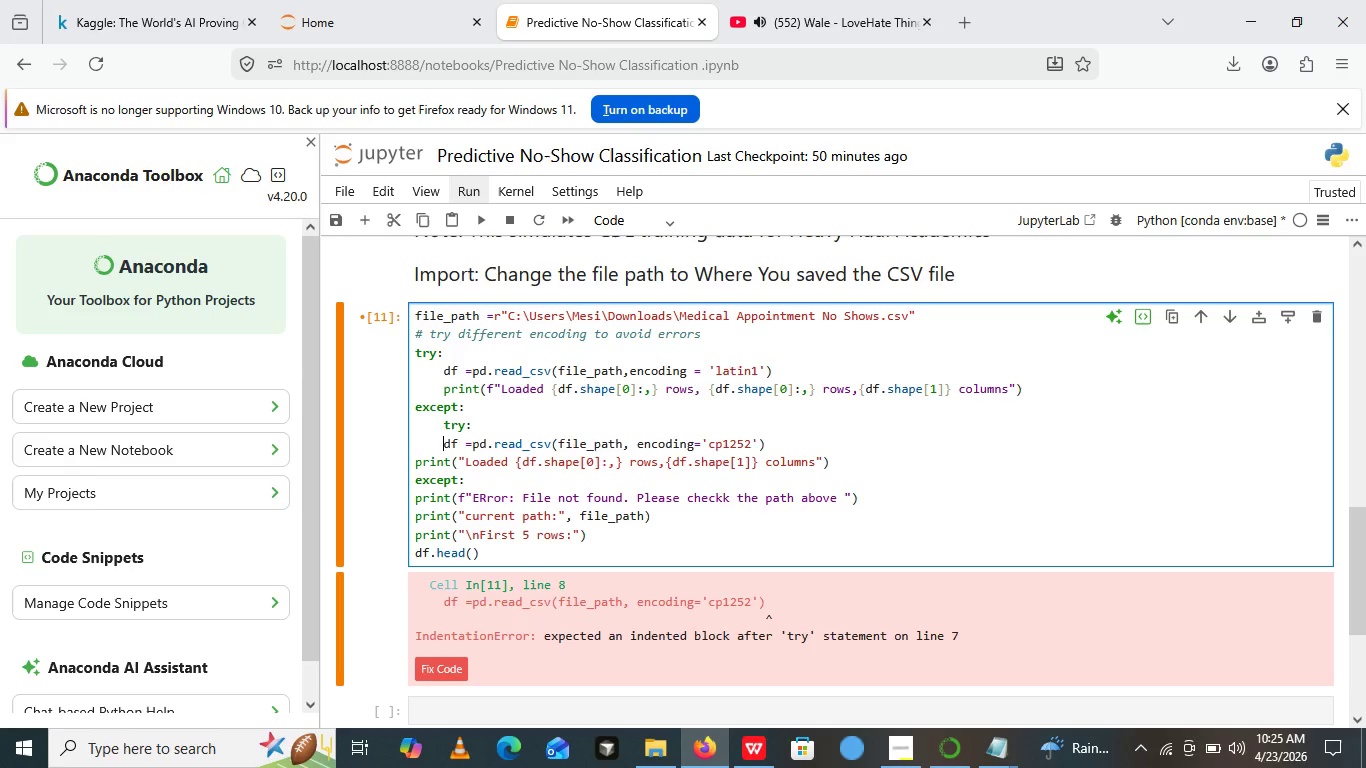 
key(Space)
 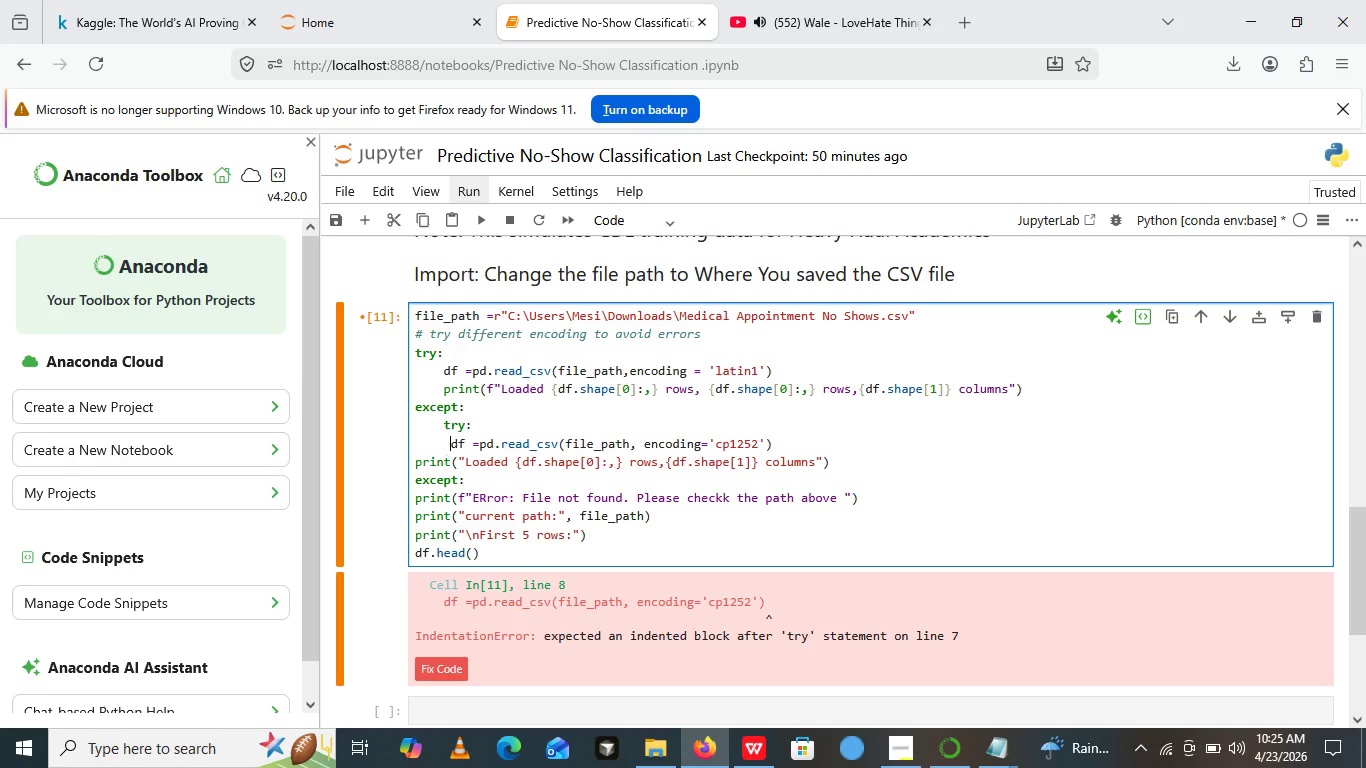 
key(Space)
 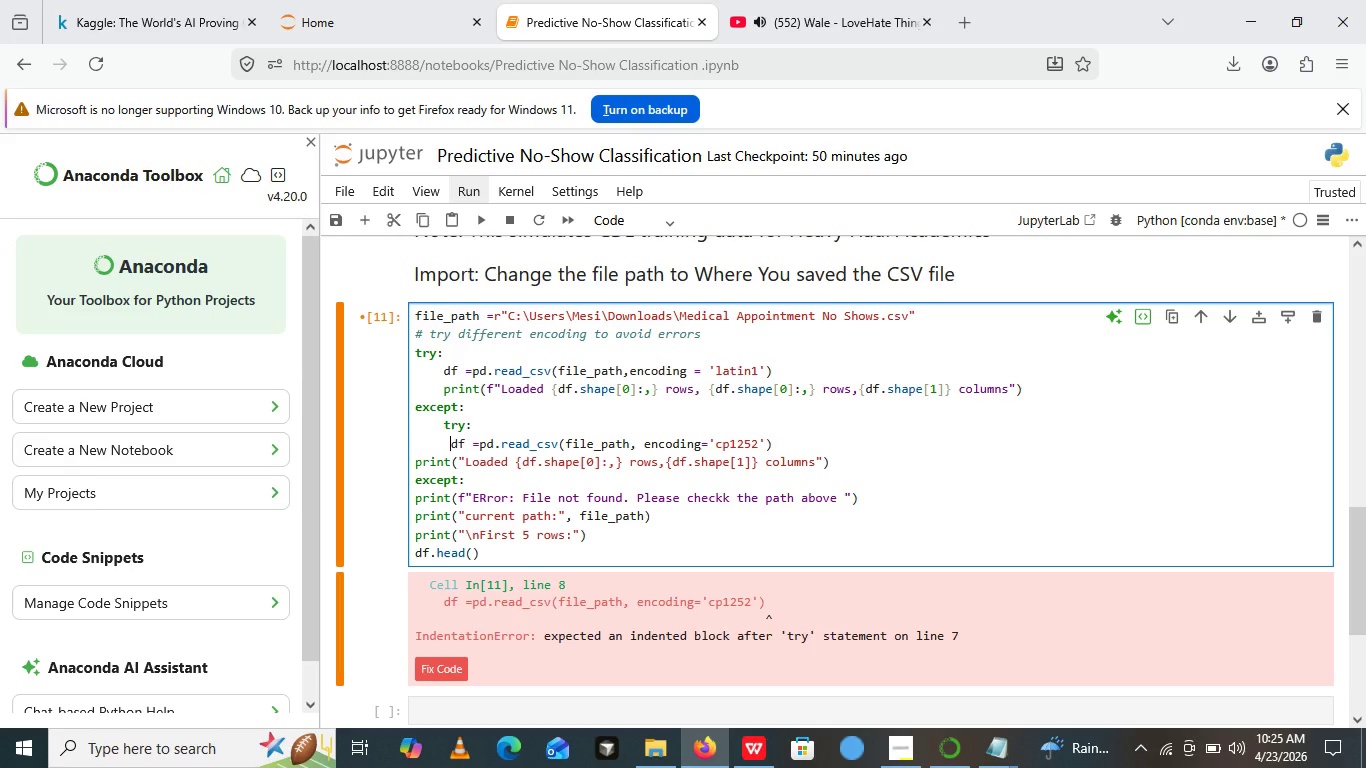 
key(Space)
 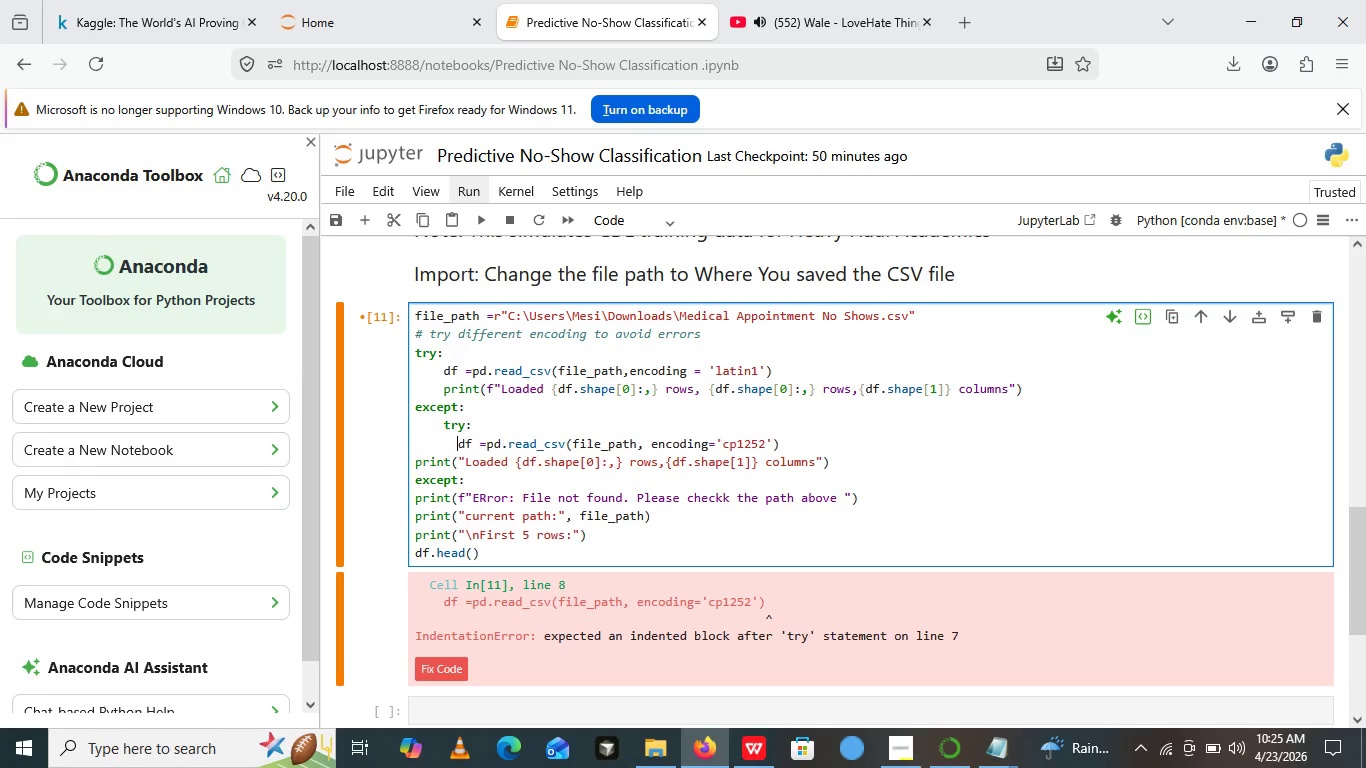 
key(Space)
 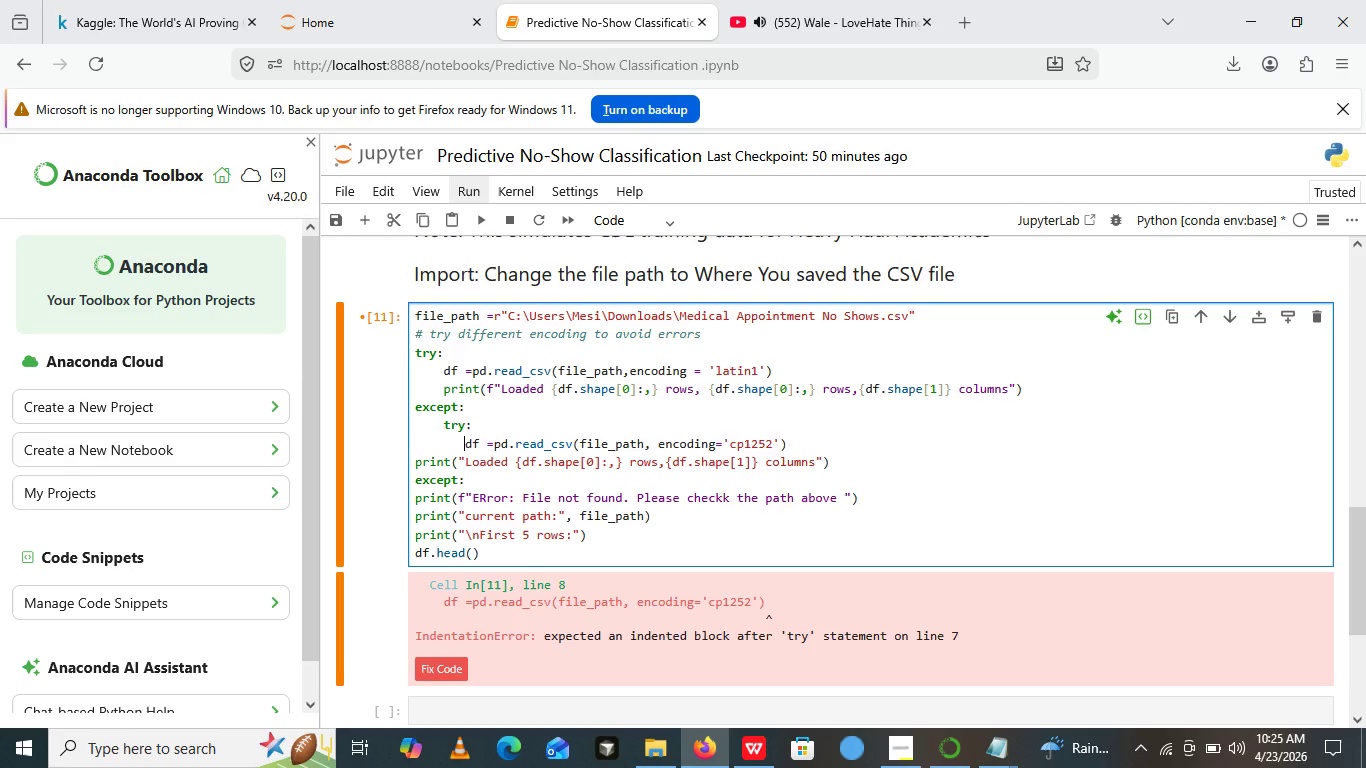 
key(Space)
 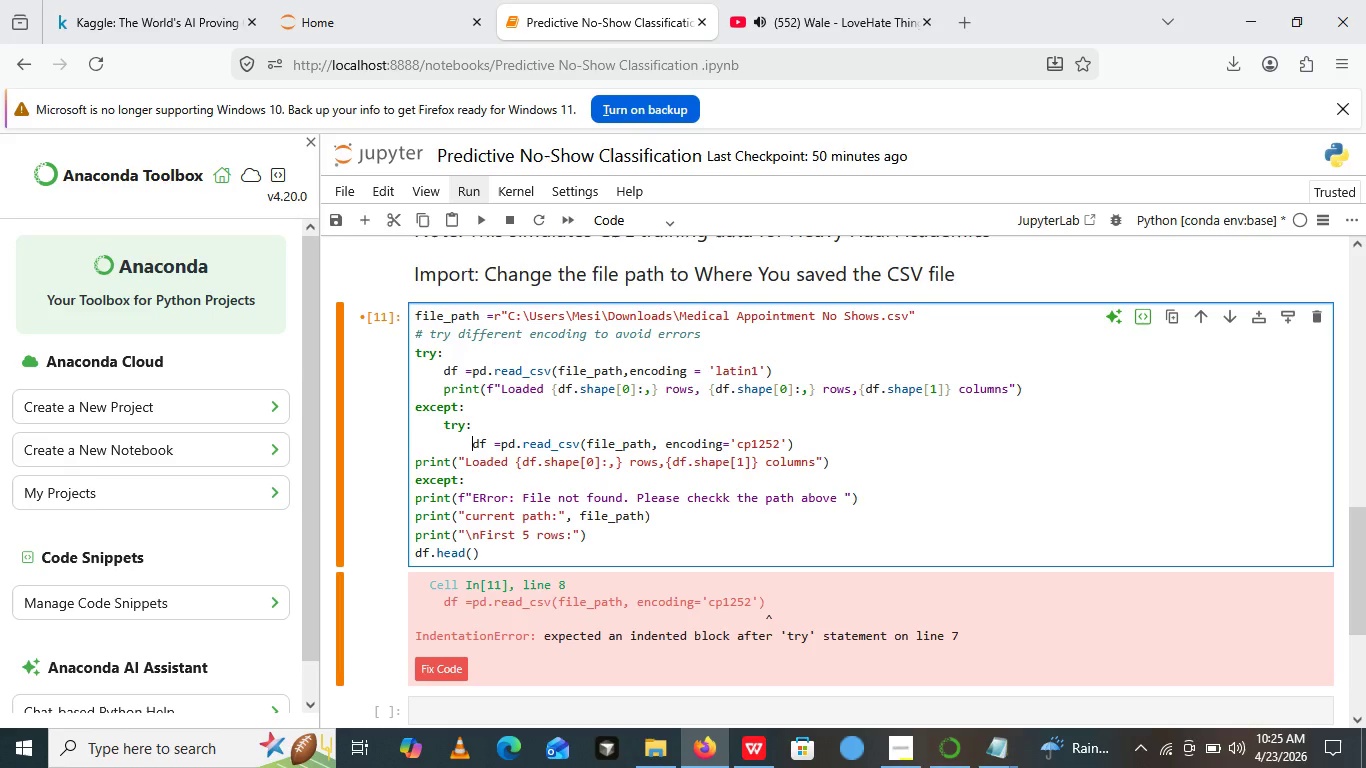 
key(Space)
 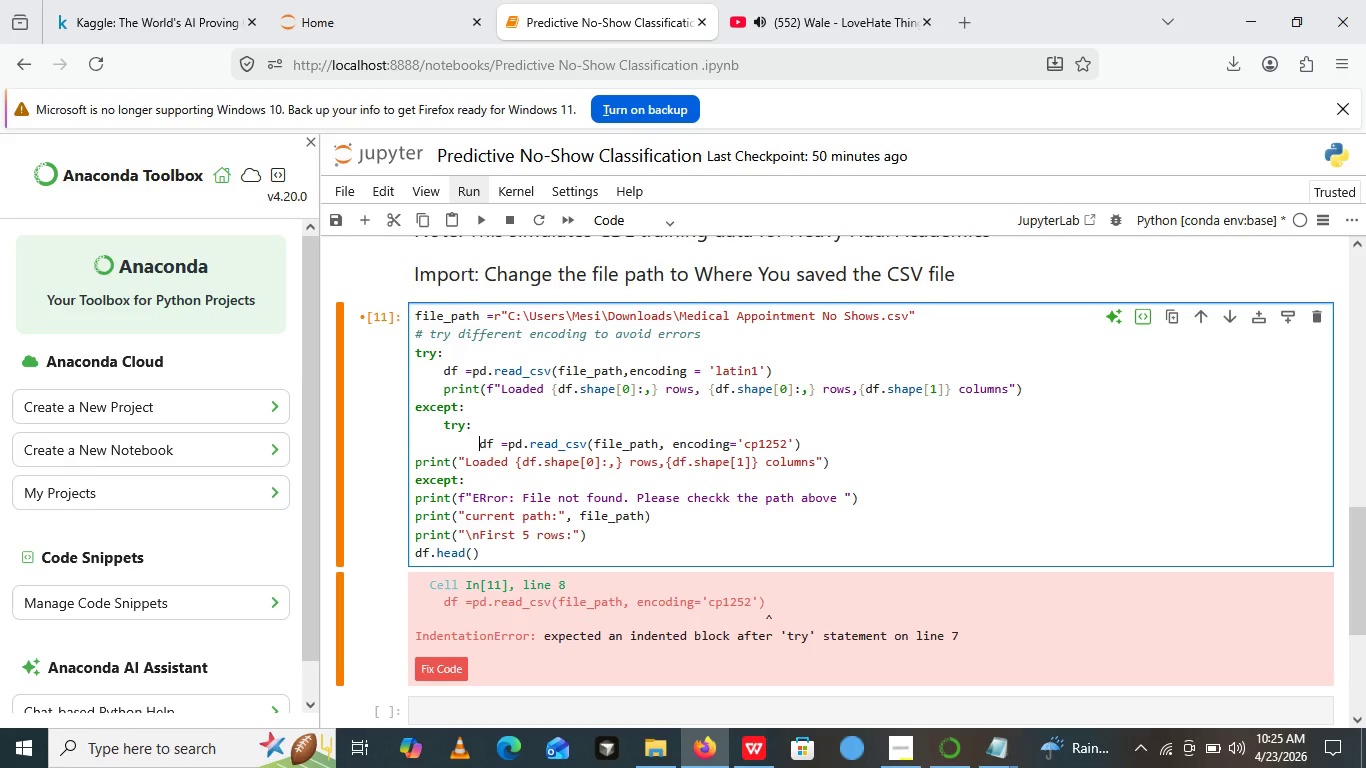 
key(Space)
 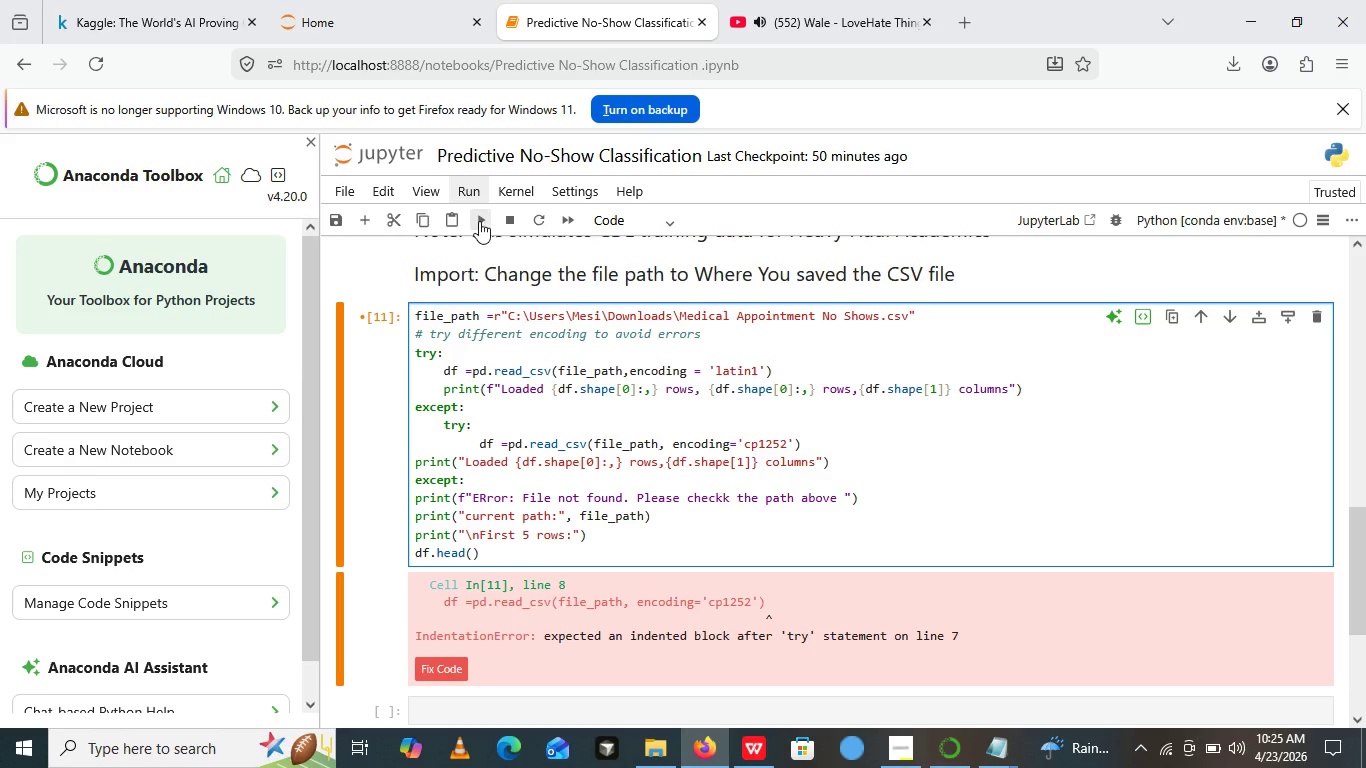 
left_click([479, 221])
 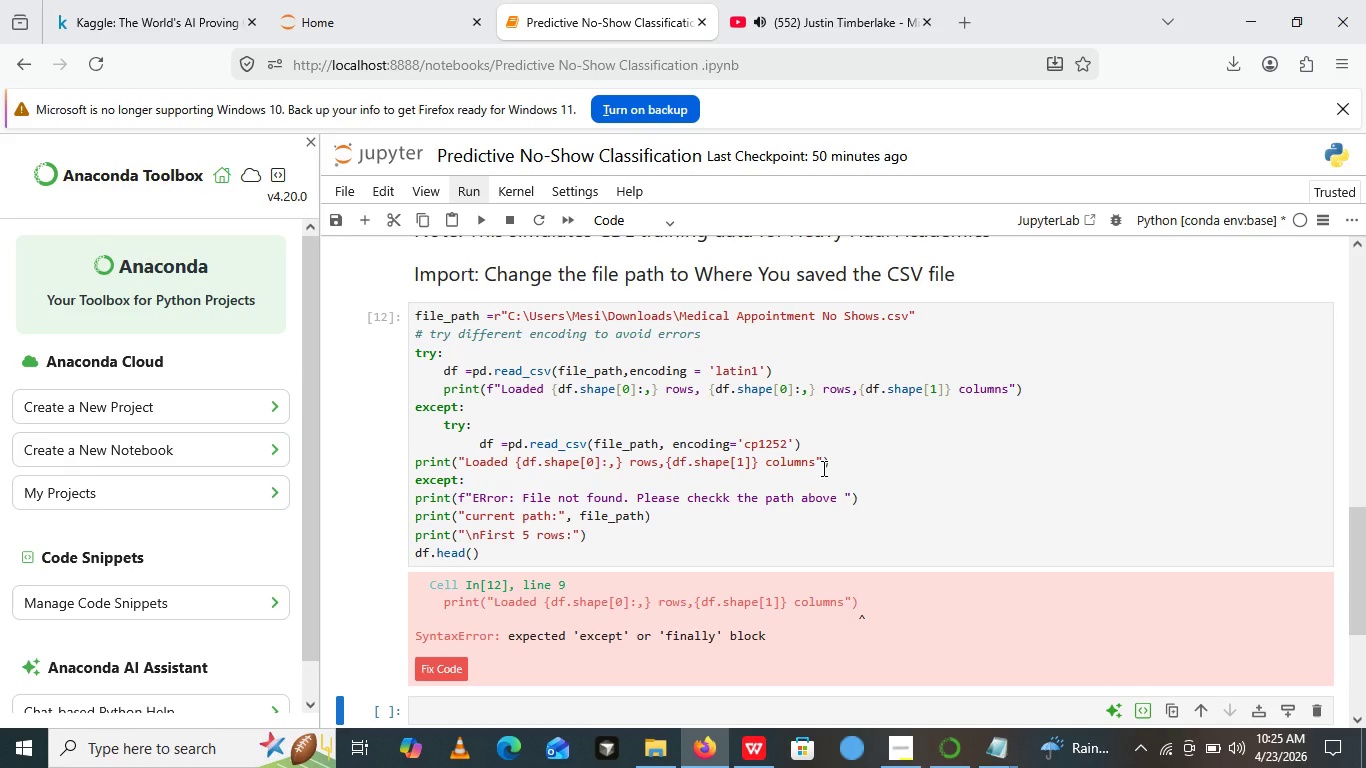 
wait(17.24)
 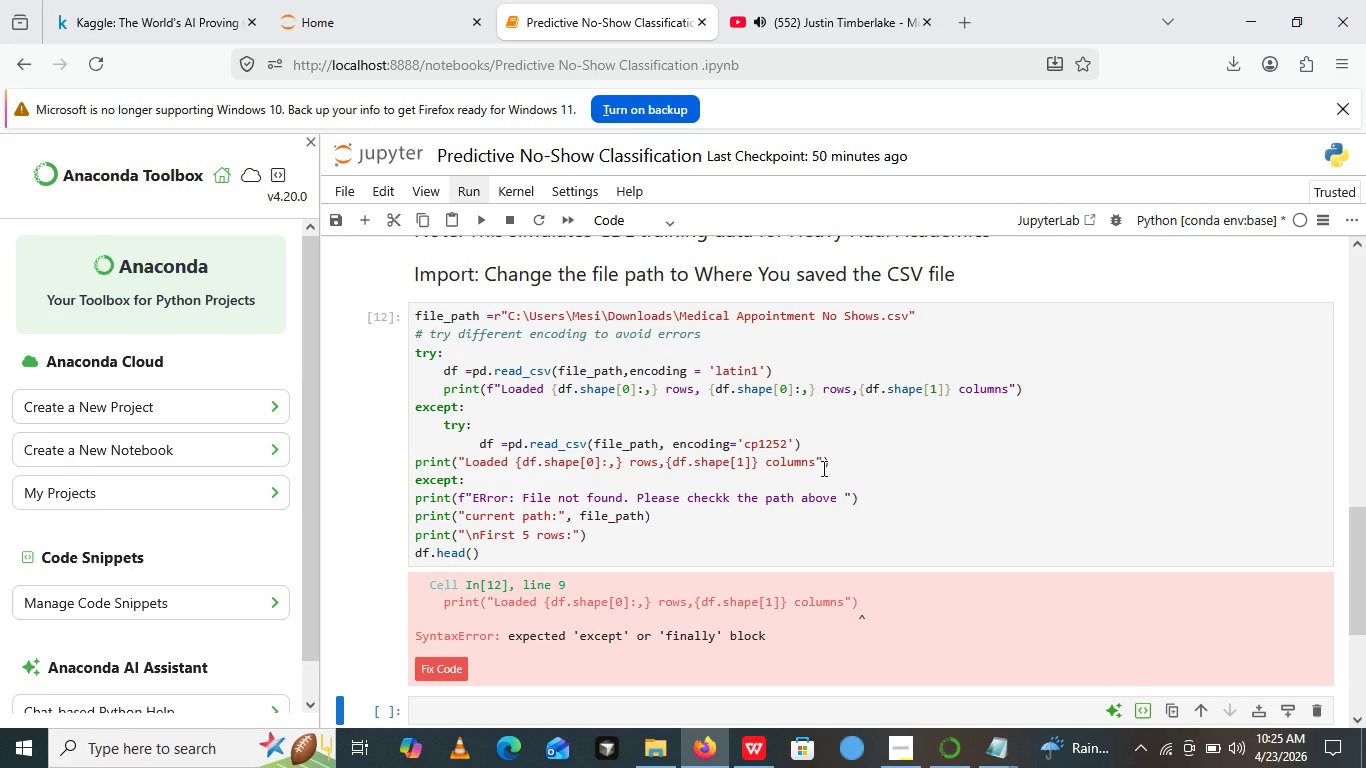 
left_click([841, 462])
 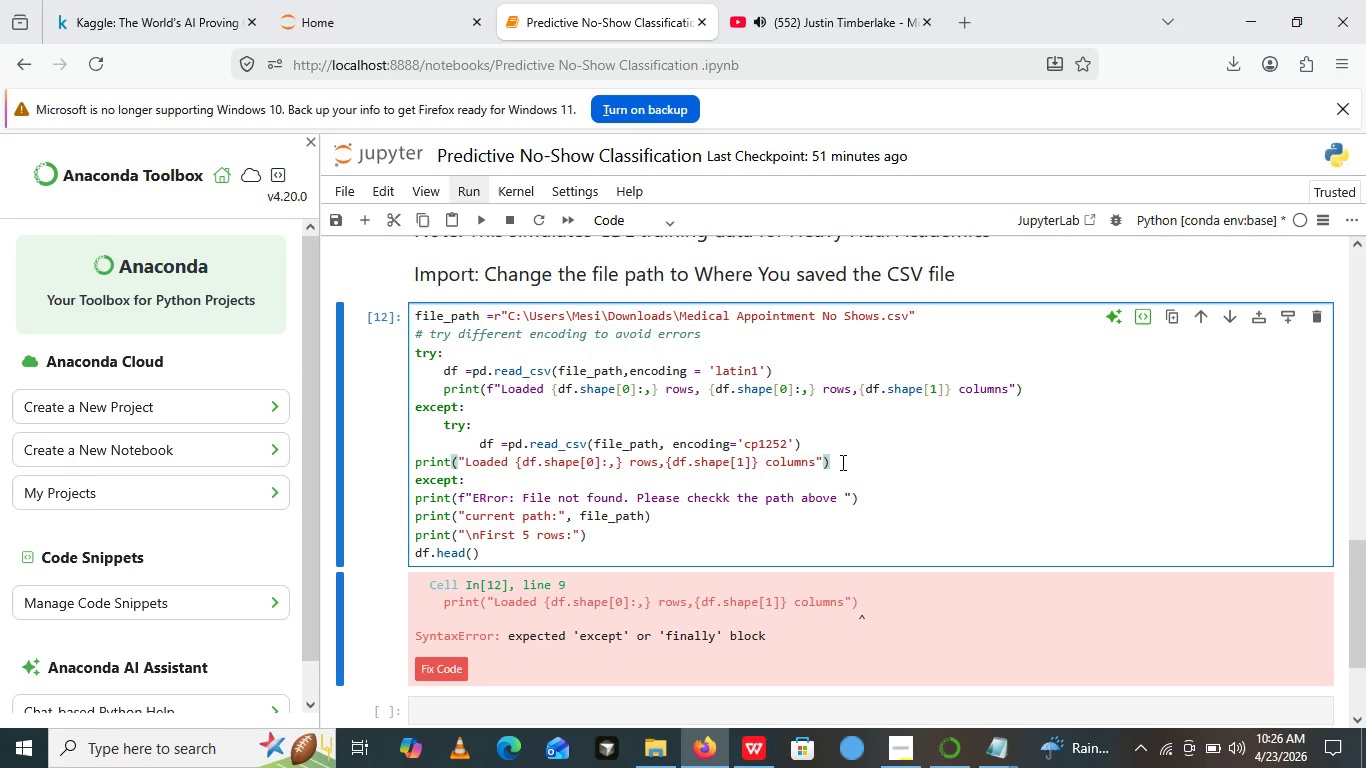 
wait(24.45)
 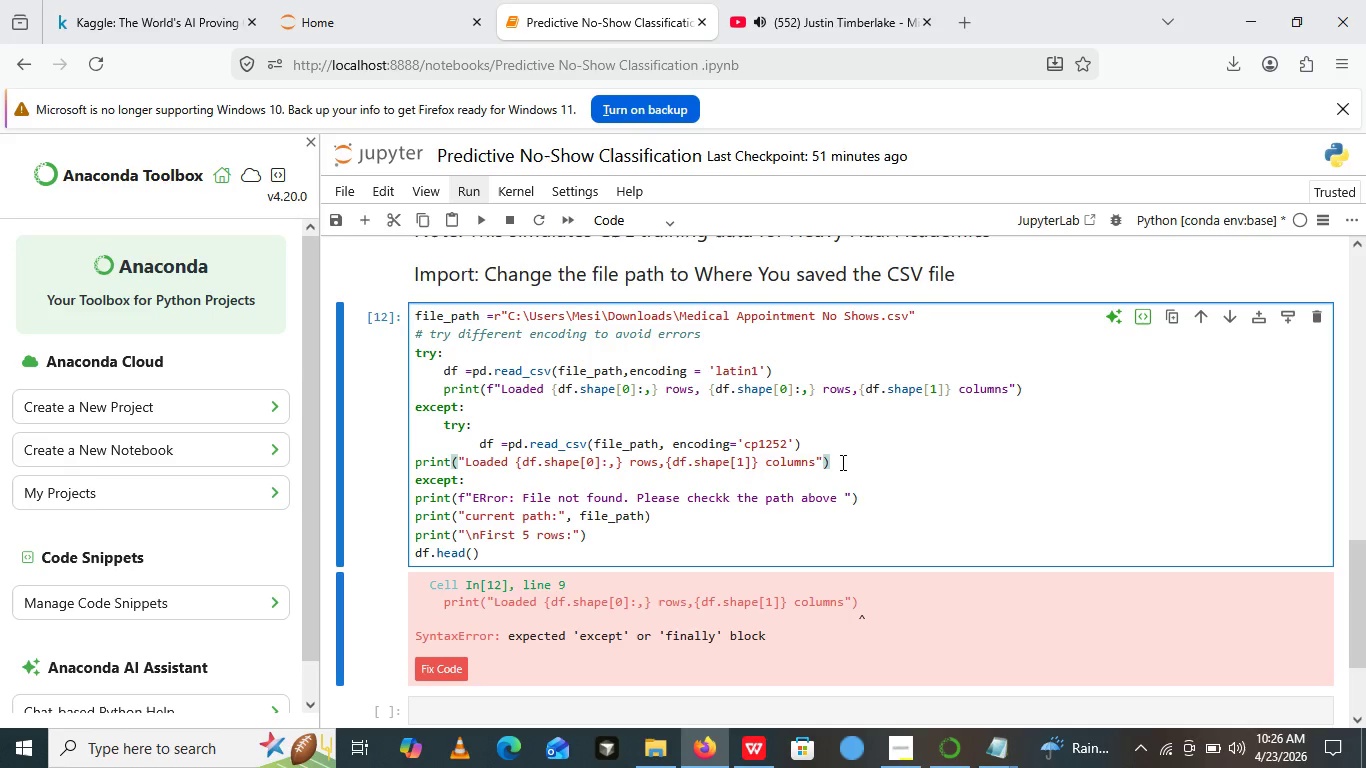 
left_click([460, 465])
 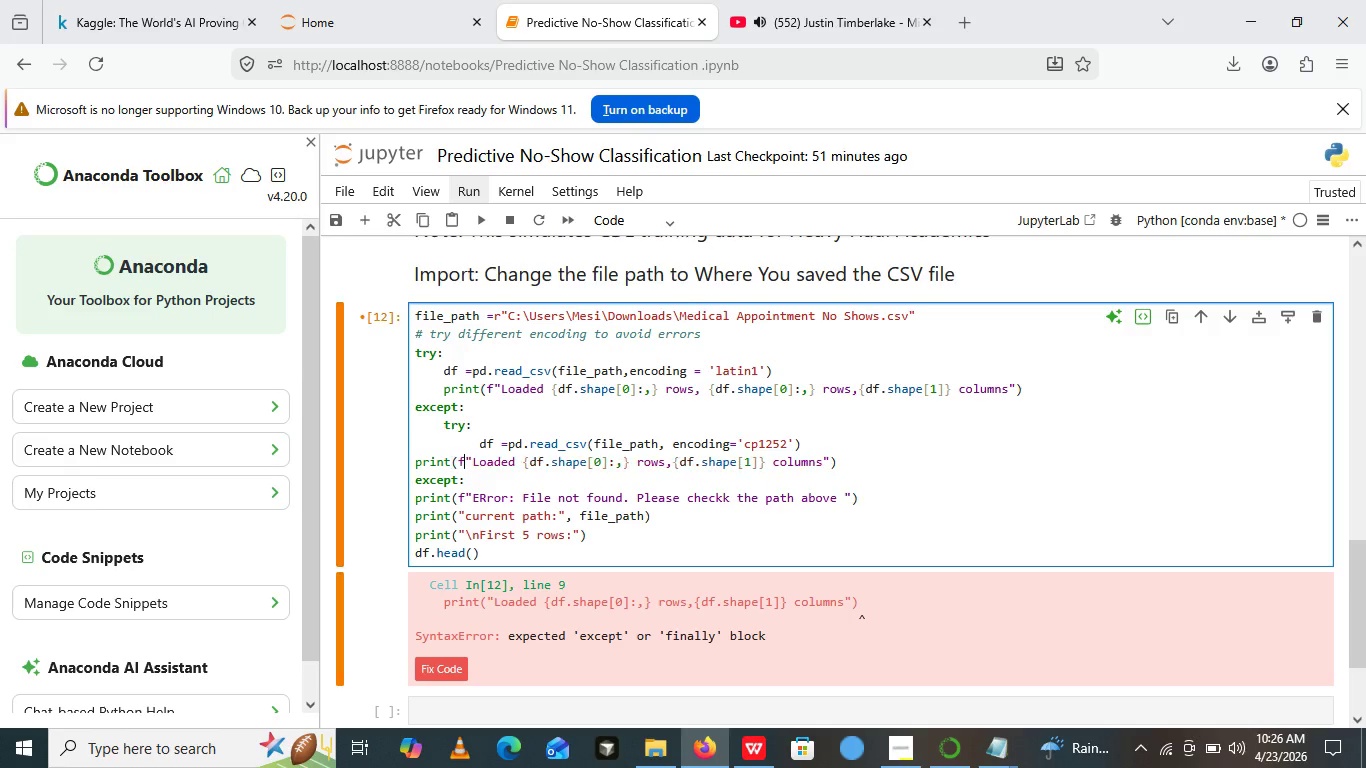 
key(F)
 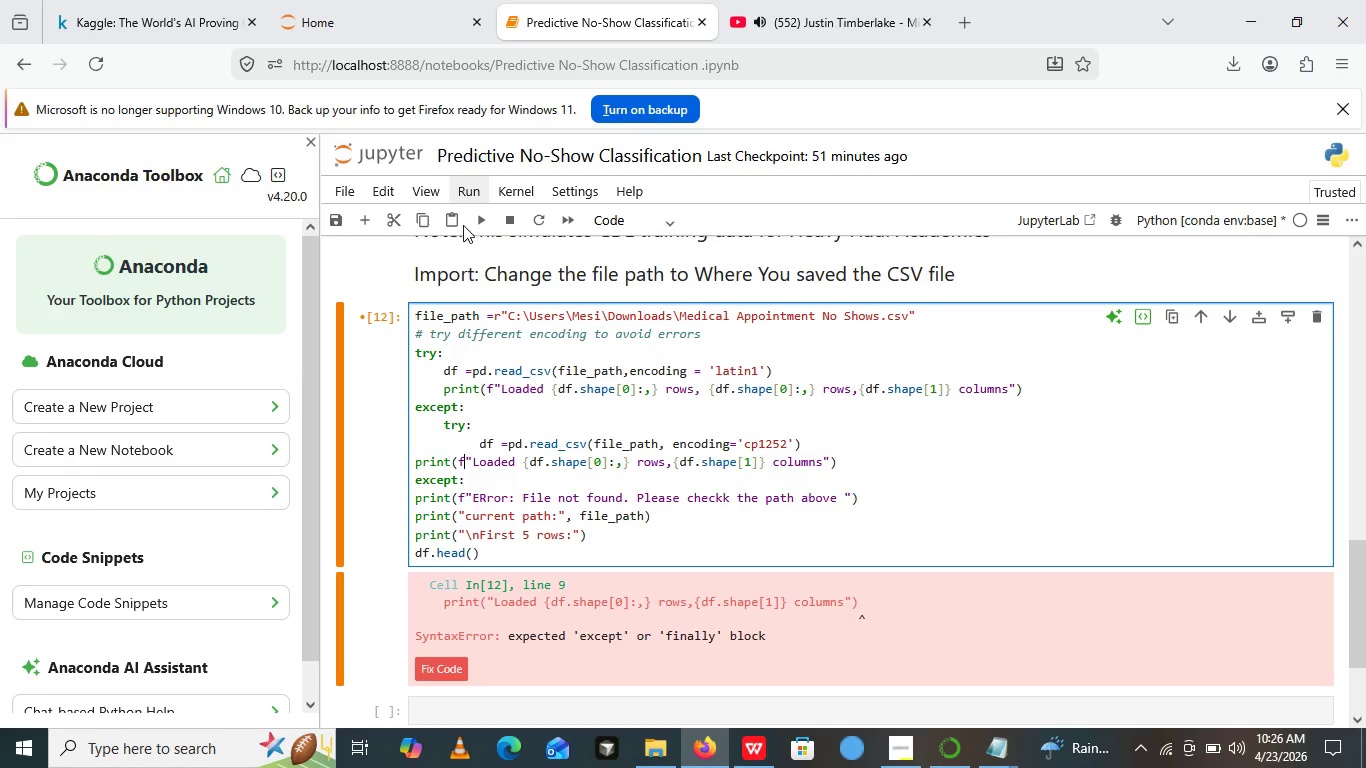 
left_click([471, 220])
 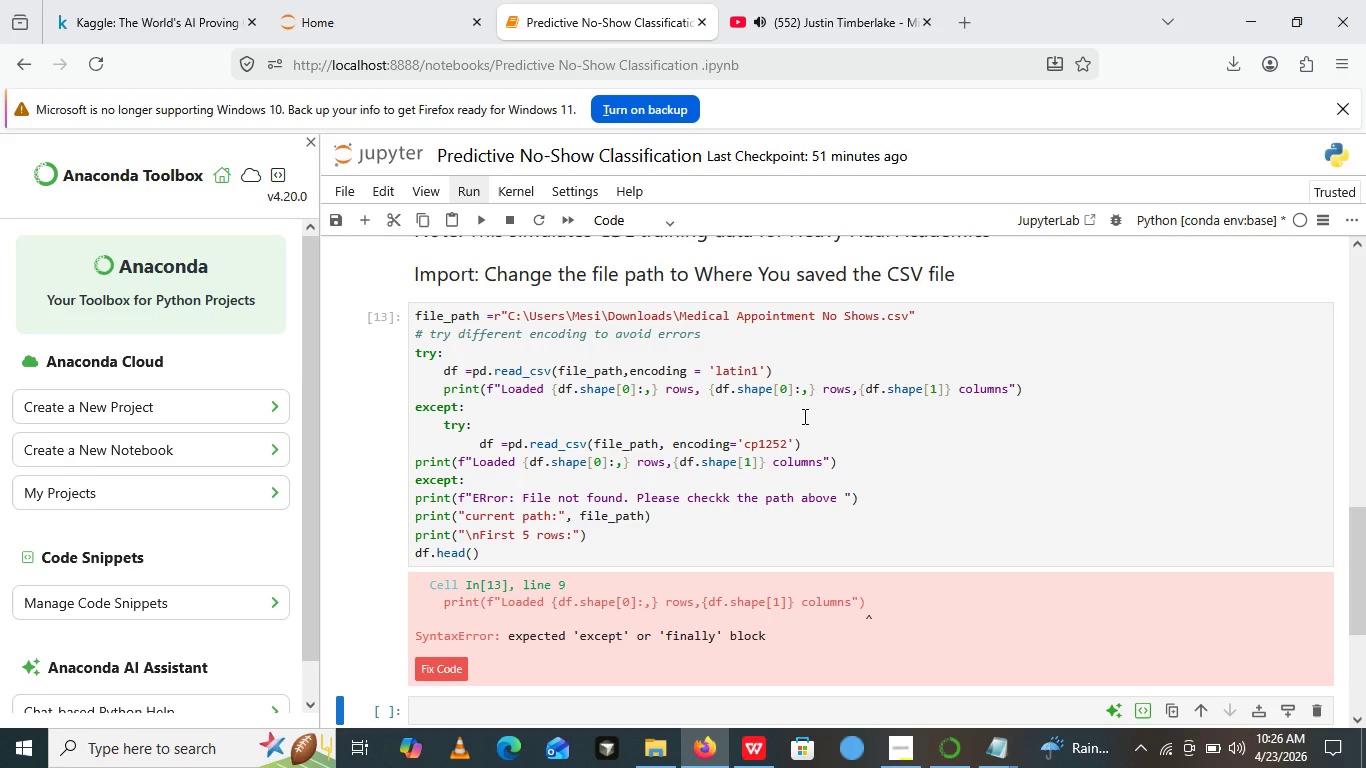 
wait(9.25)
 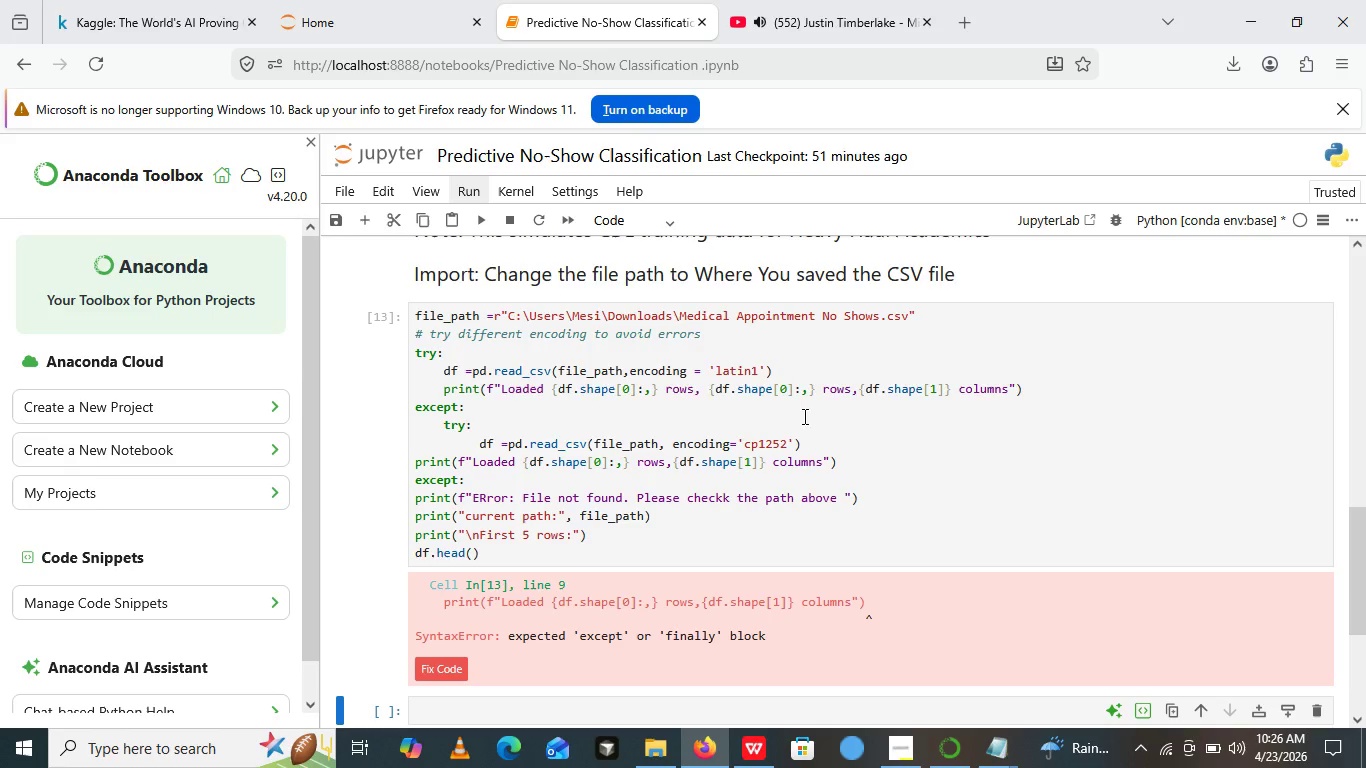 
left_click([418, 478])
 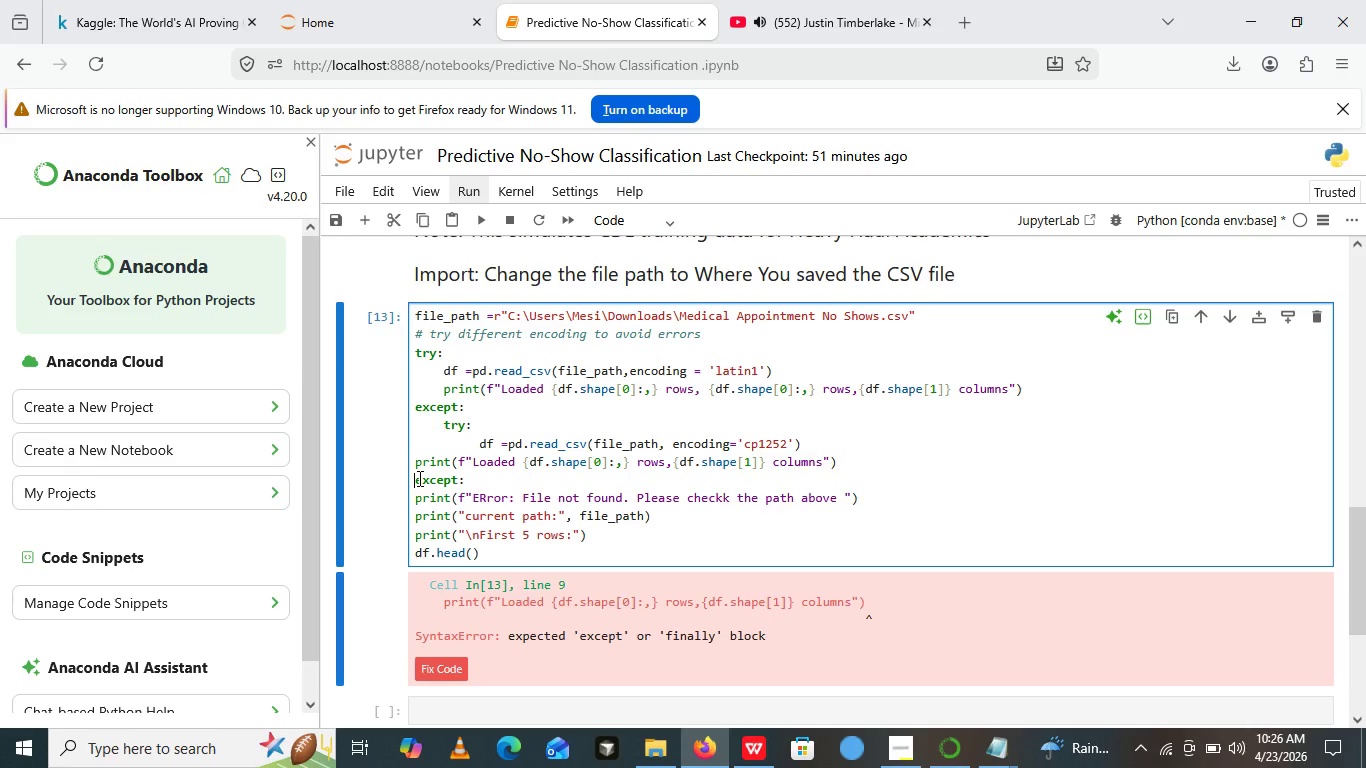 
wait(6.27)
 